 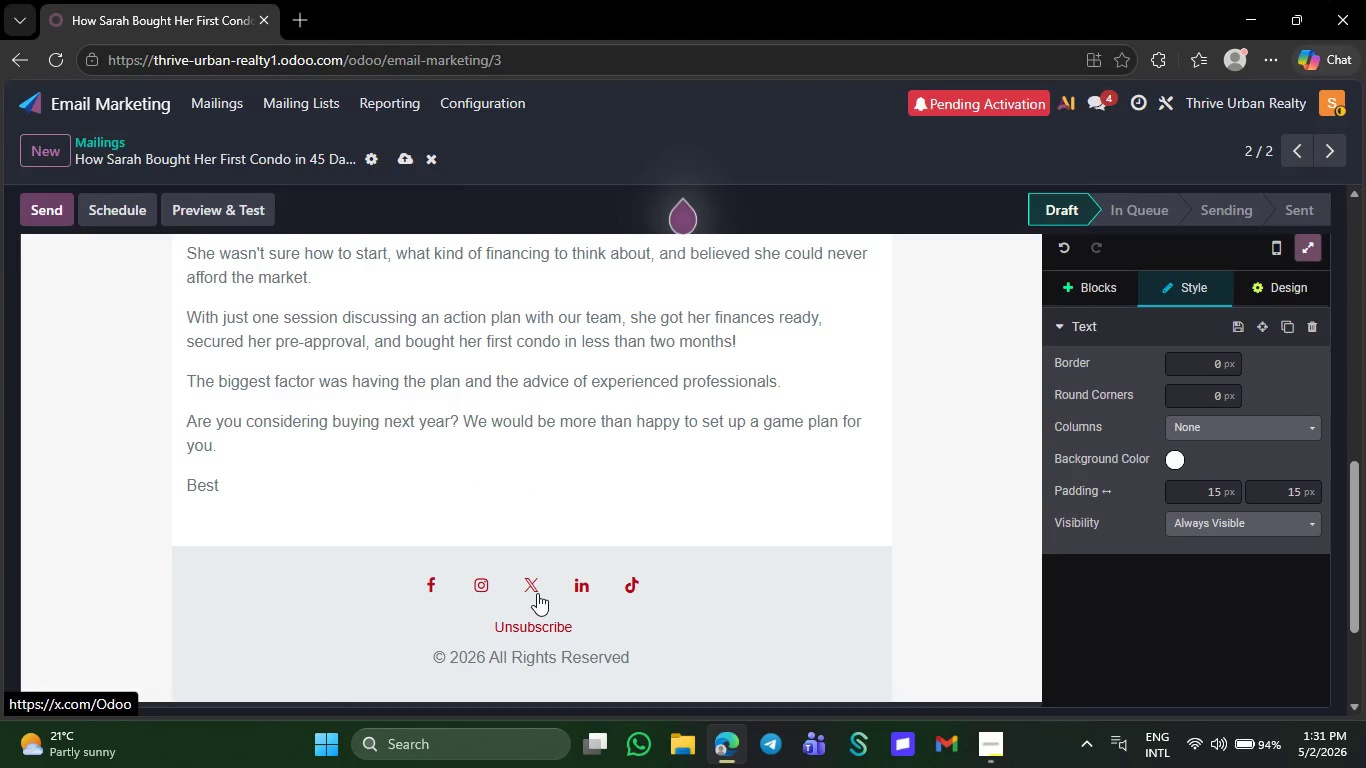 
type( regards, )
 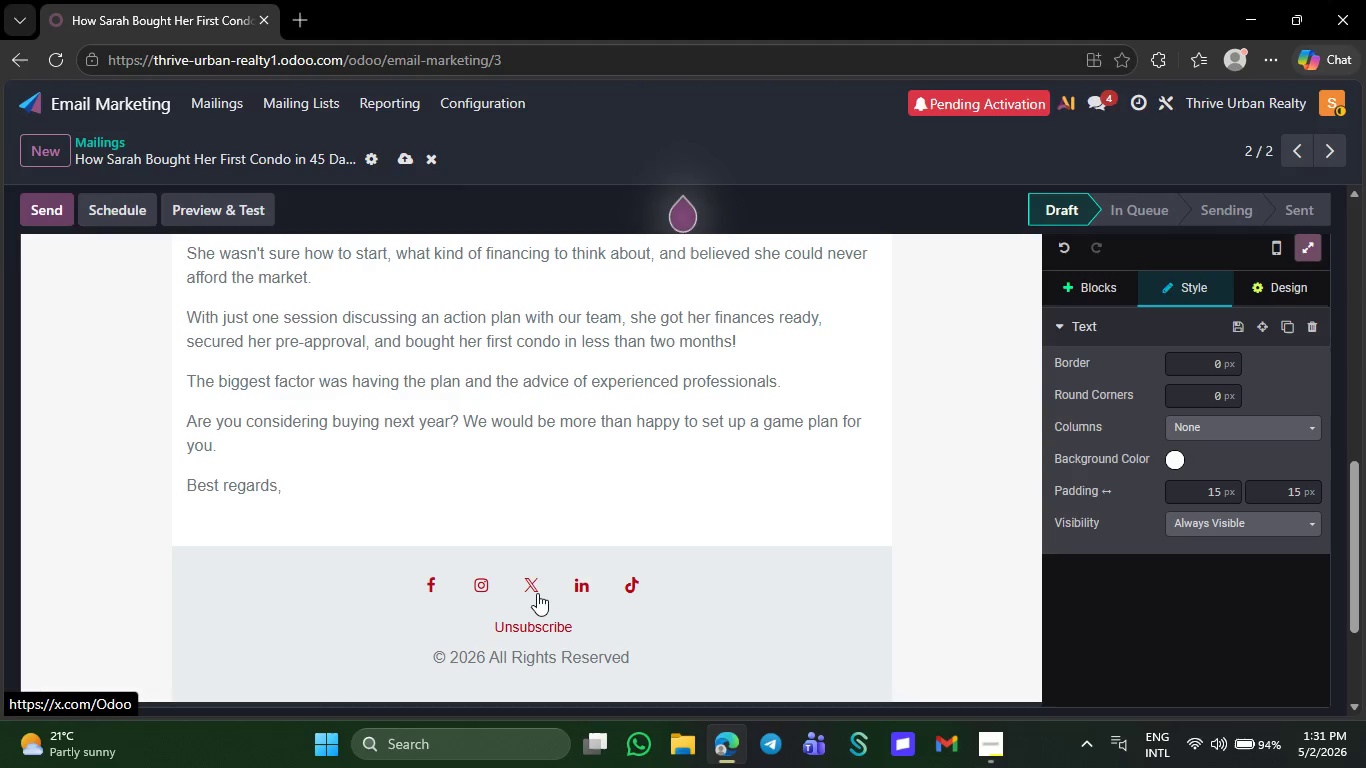 
wait(13.3)
 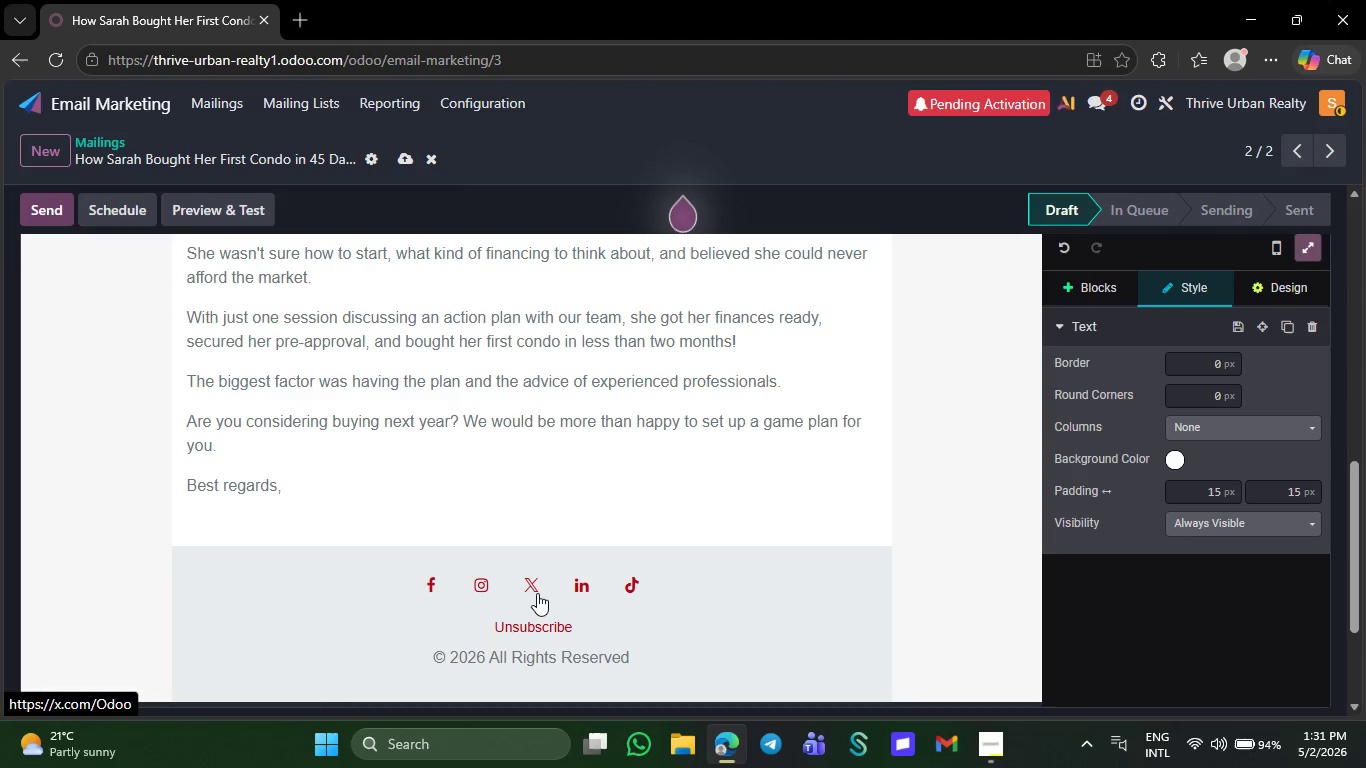 
key(Shift+ShiftRight)
 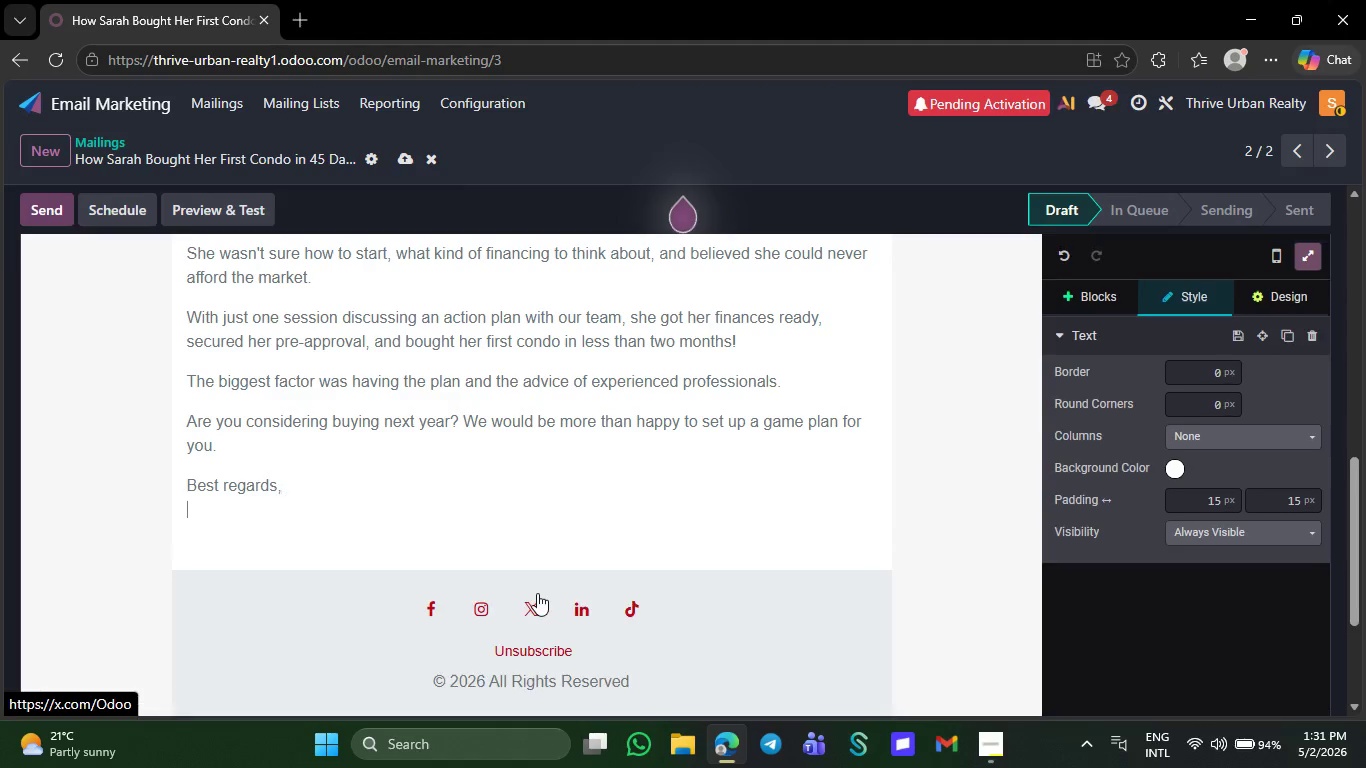 
key(Shift+NumpadEnter)
 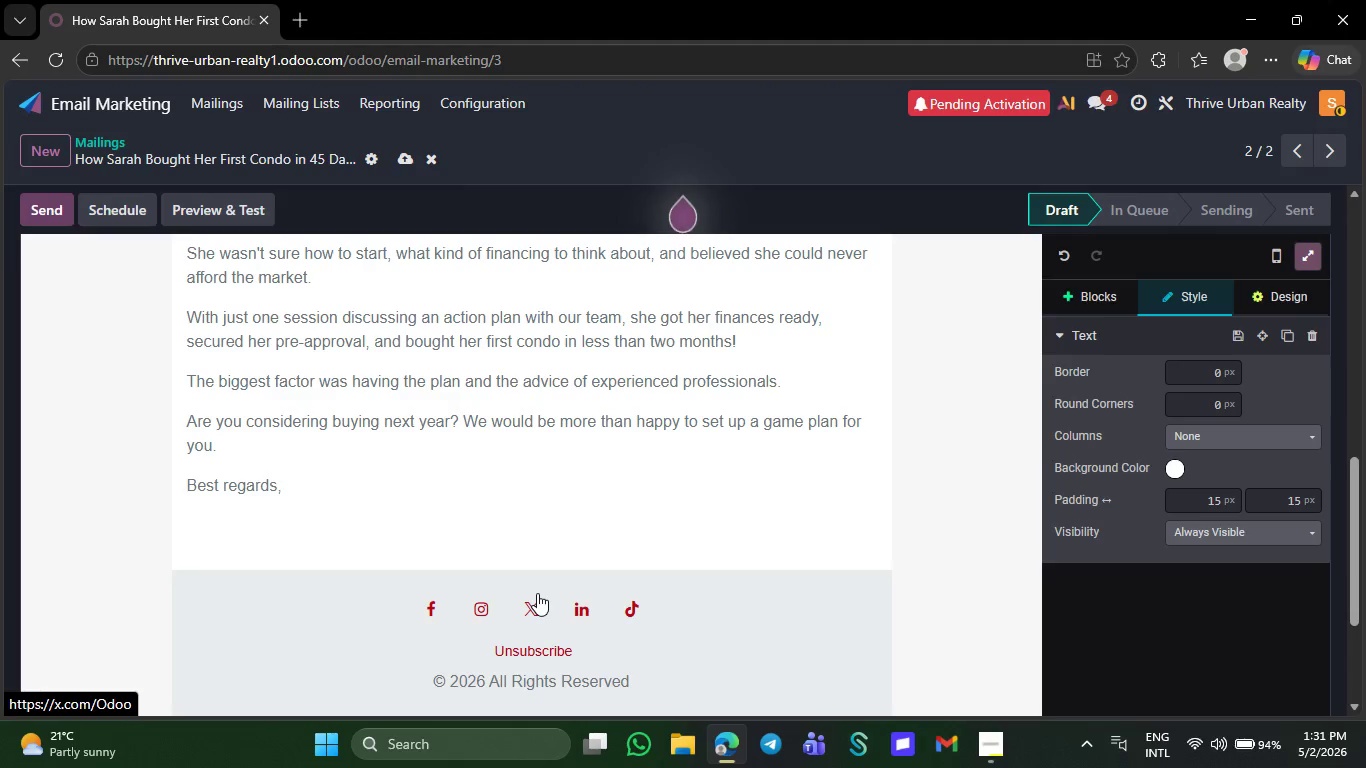 
key(T)
 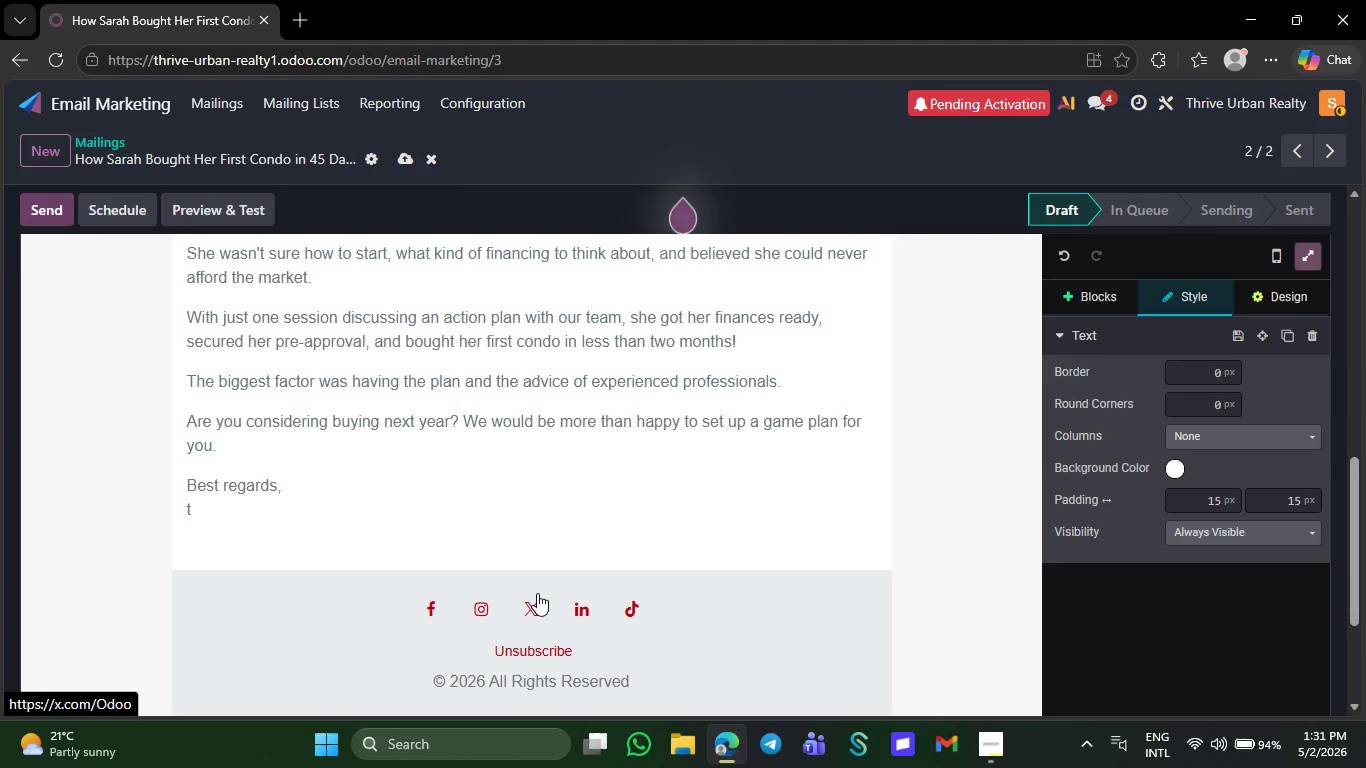 
key(Backspace)
 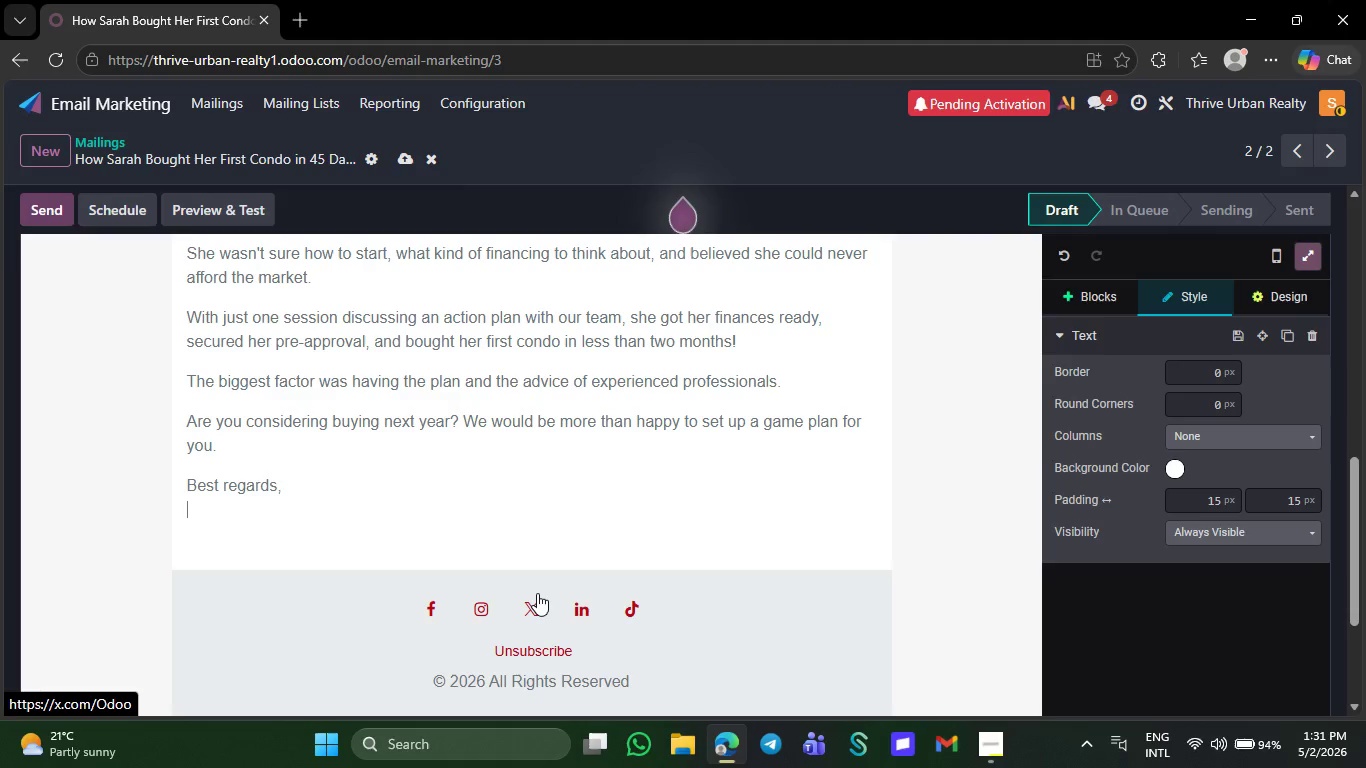 
key(CapsLock)
 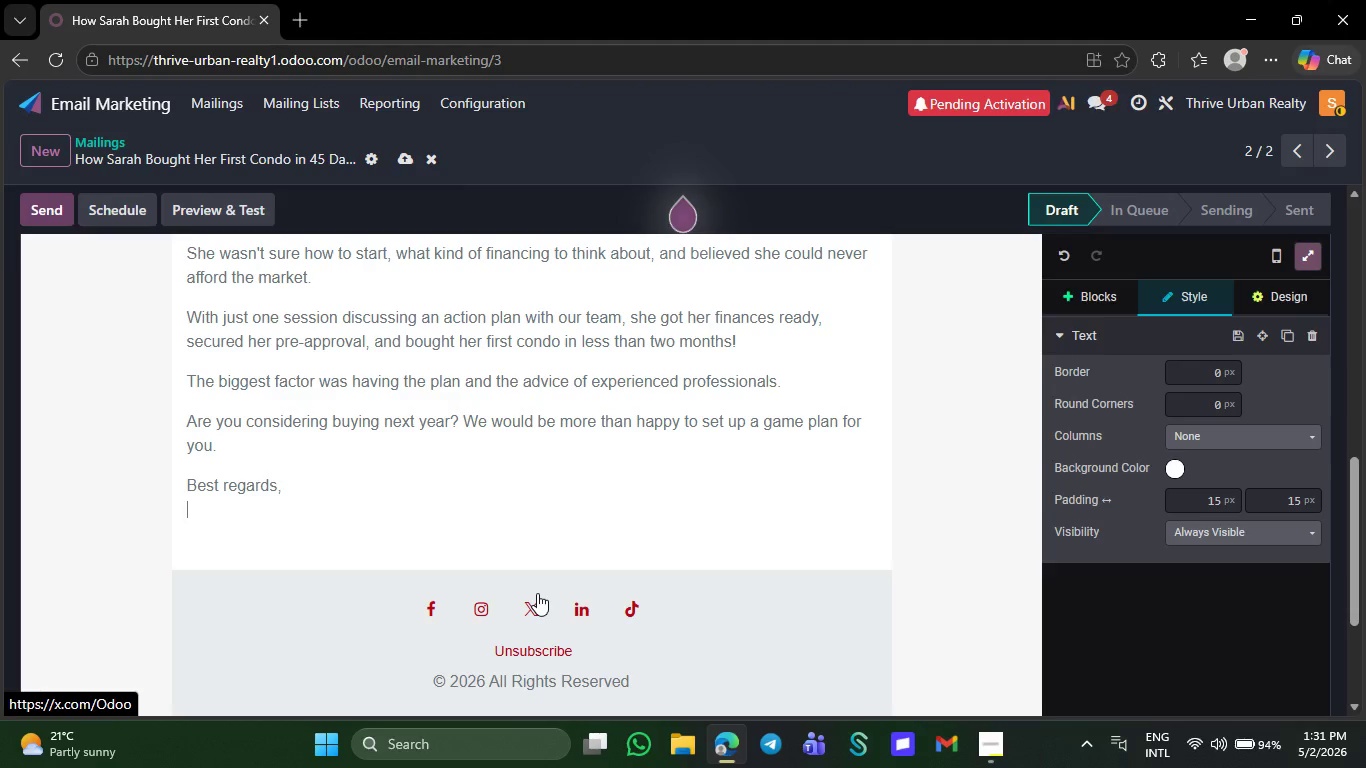 
key(T)
 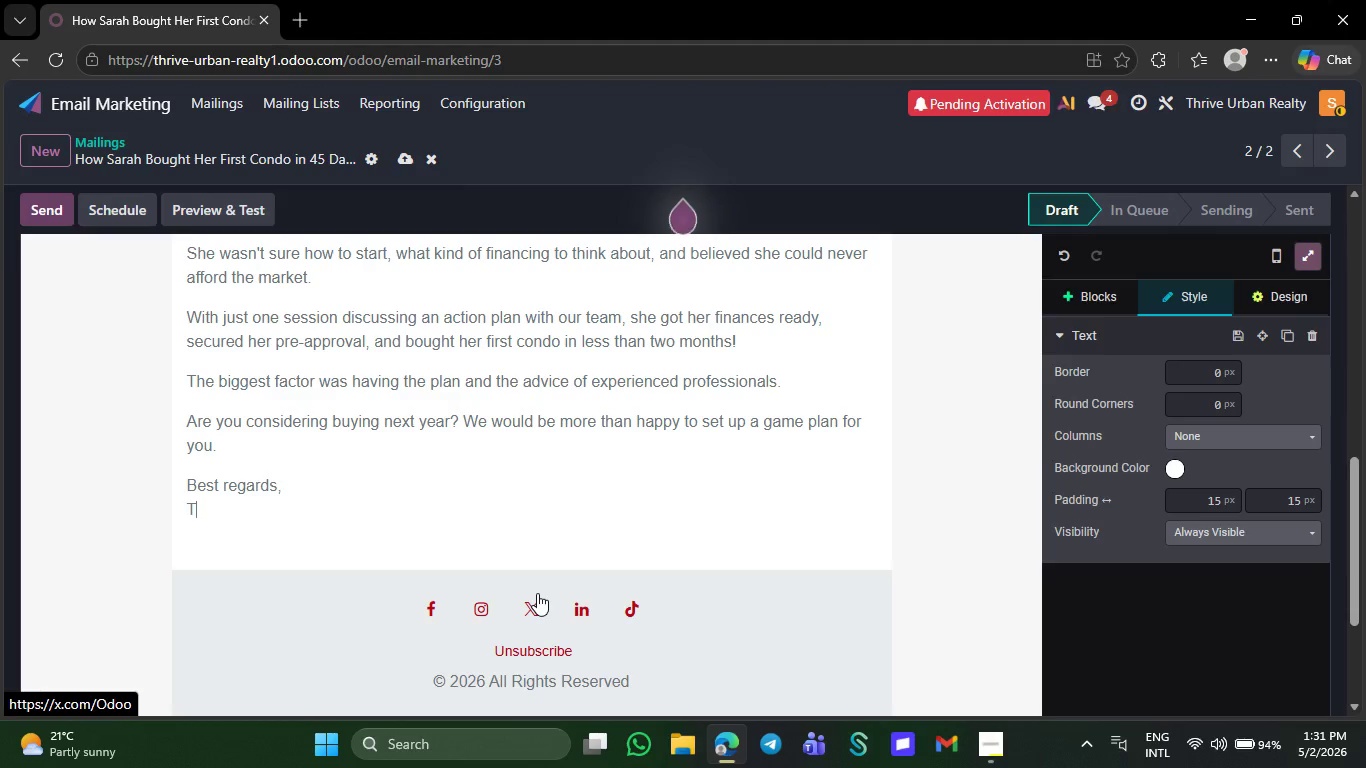 
type(hrive)
 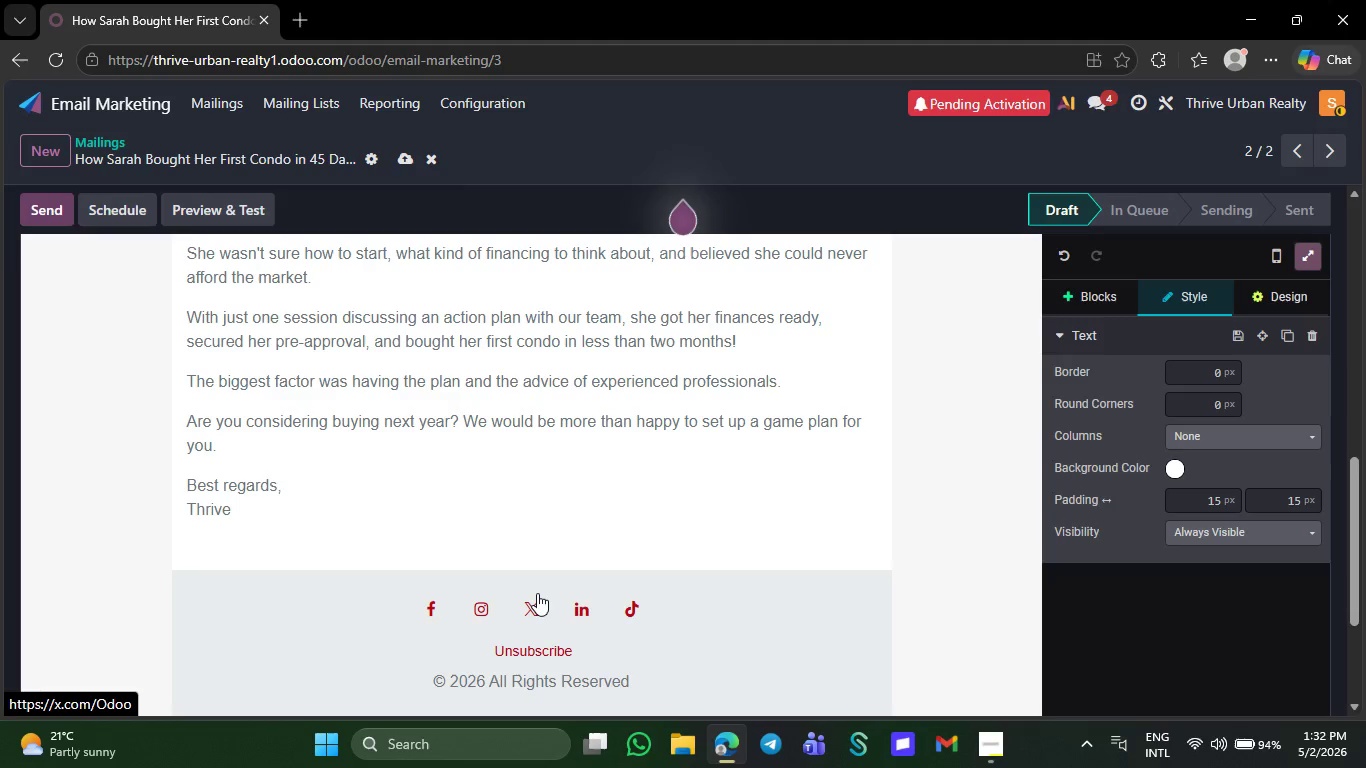 
wait(15.12)
 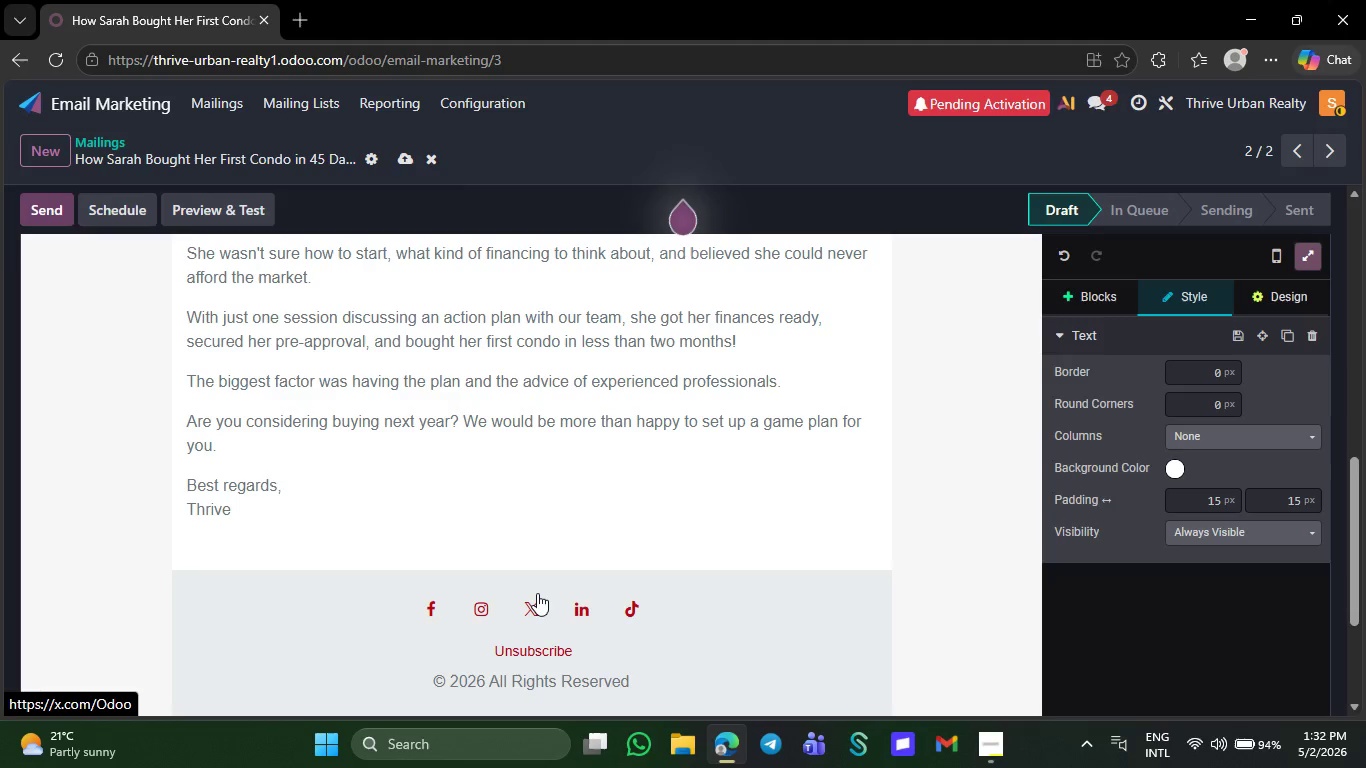 
type( Urban Reality)
 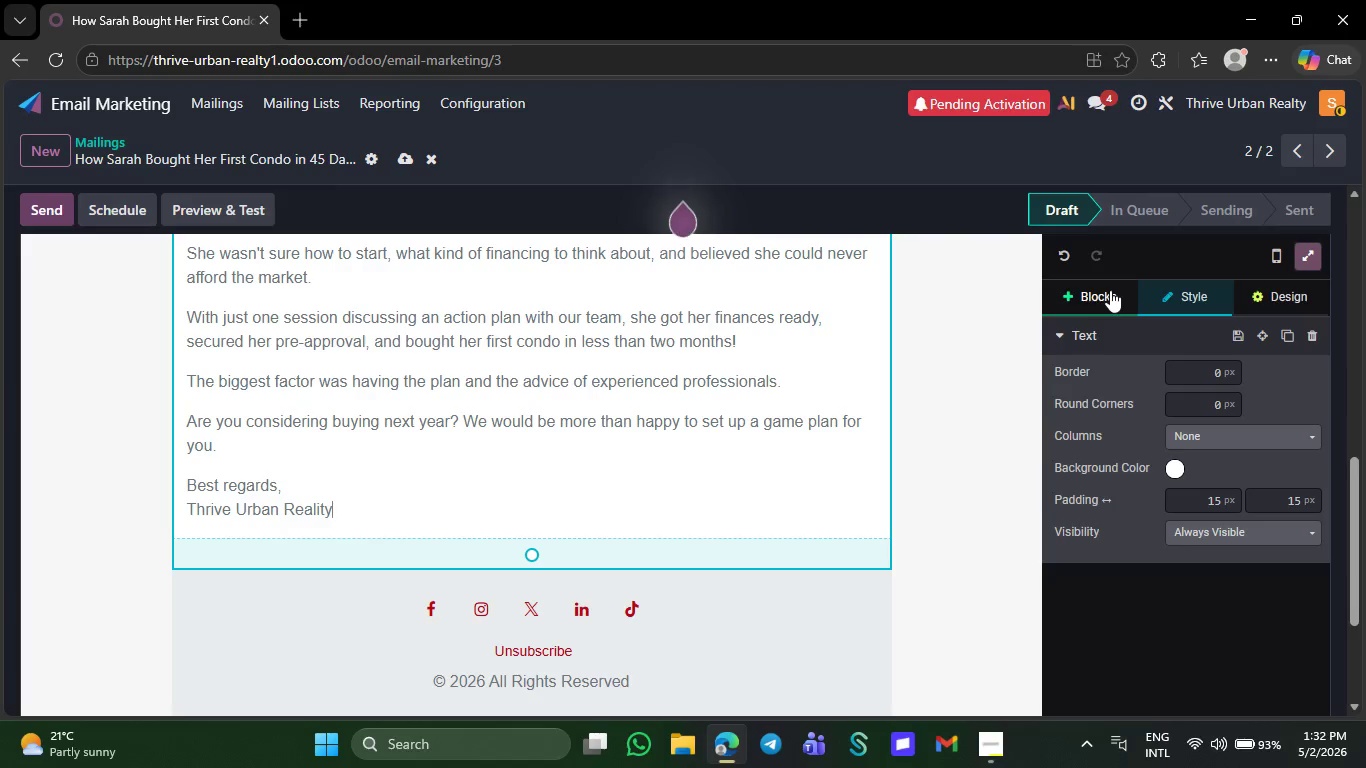 
wait(25.12)
 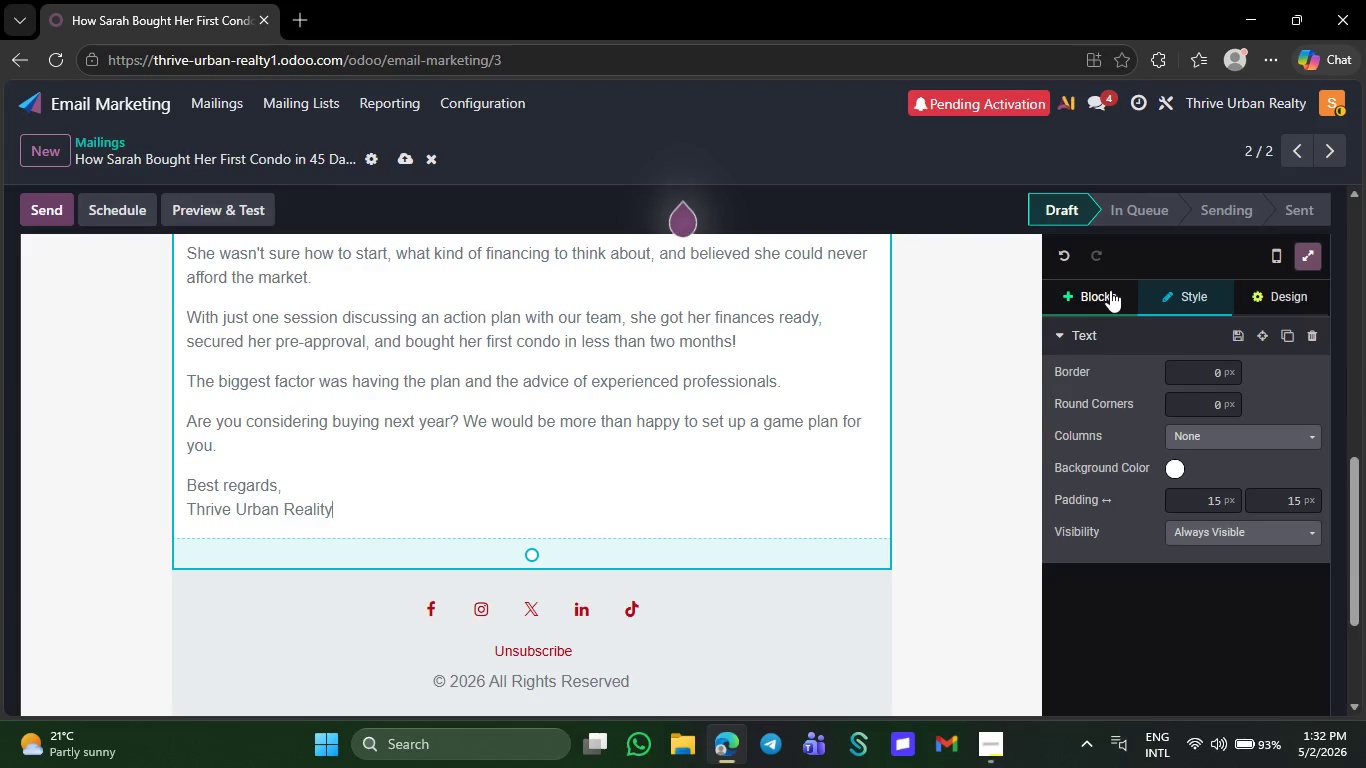 
left_click([1108, 298])
 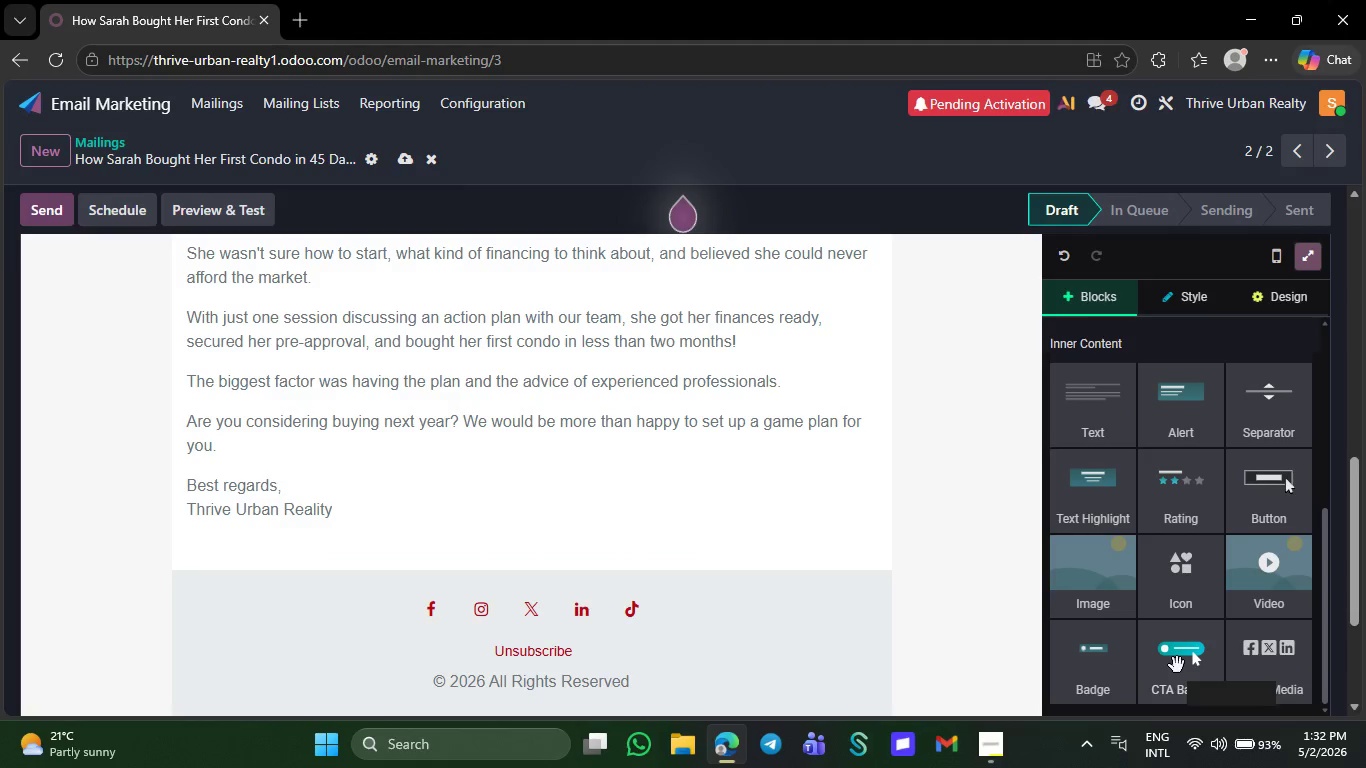 
wait(6.27)
 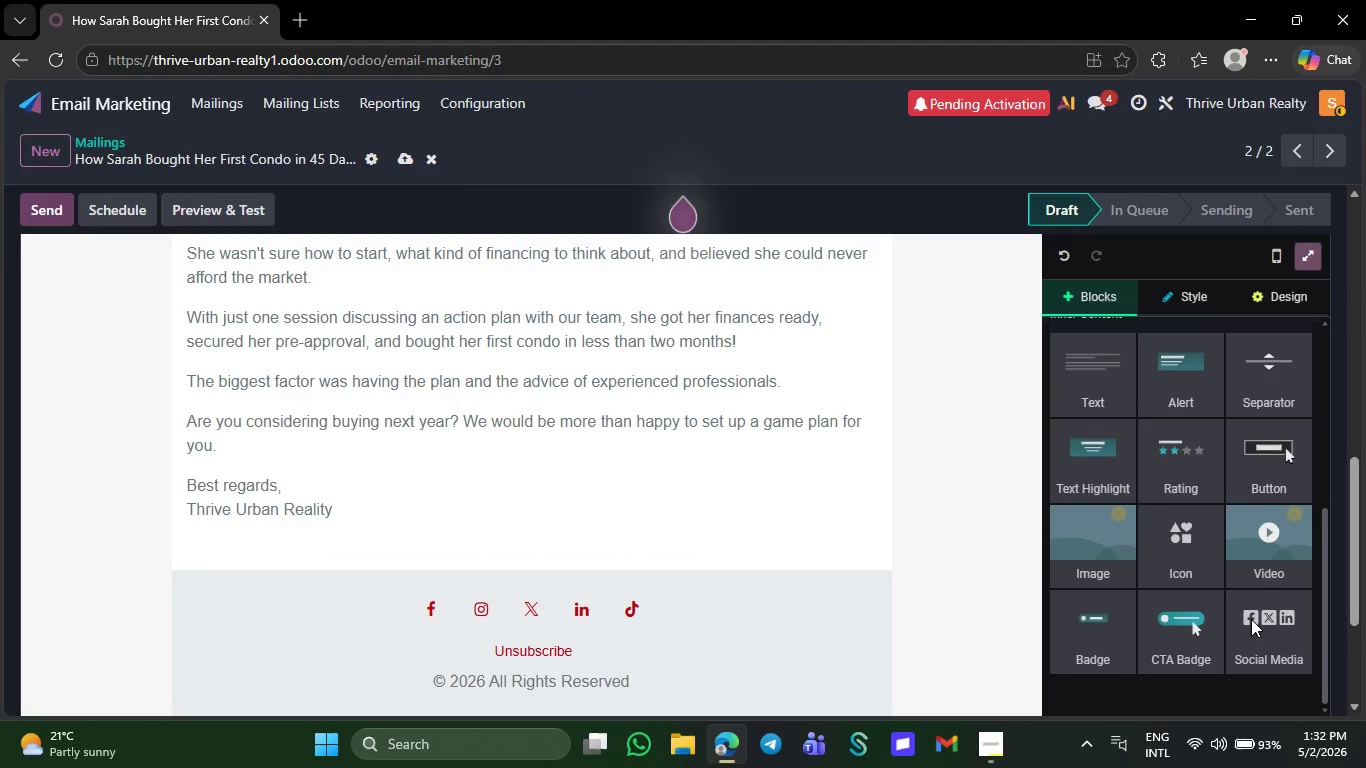 
left_click_drag(start_coordinate=[1177, 664], to_coordinate=[738, 513])
 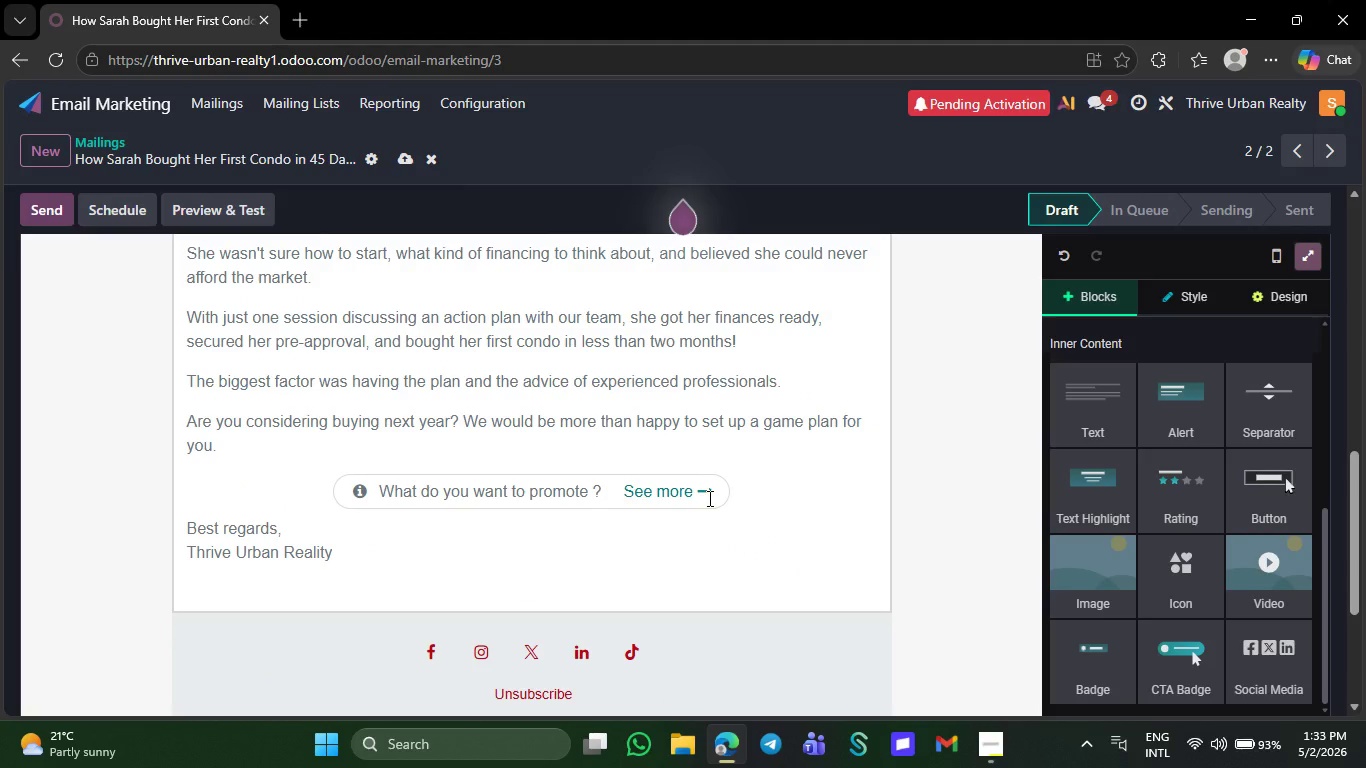 
left_click([691, 492])
 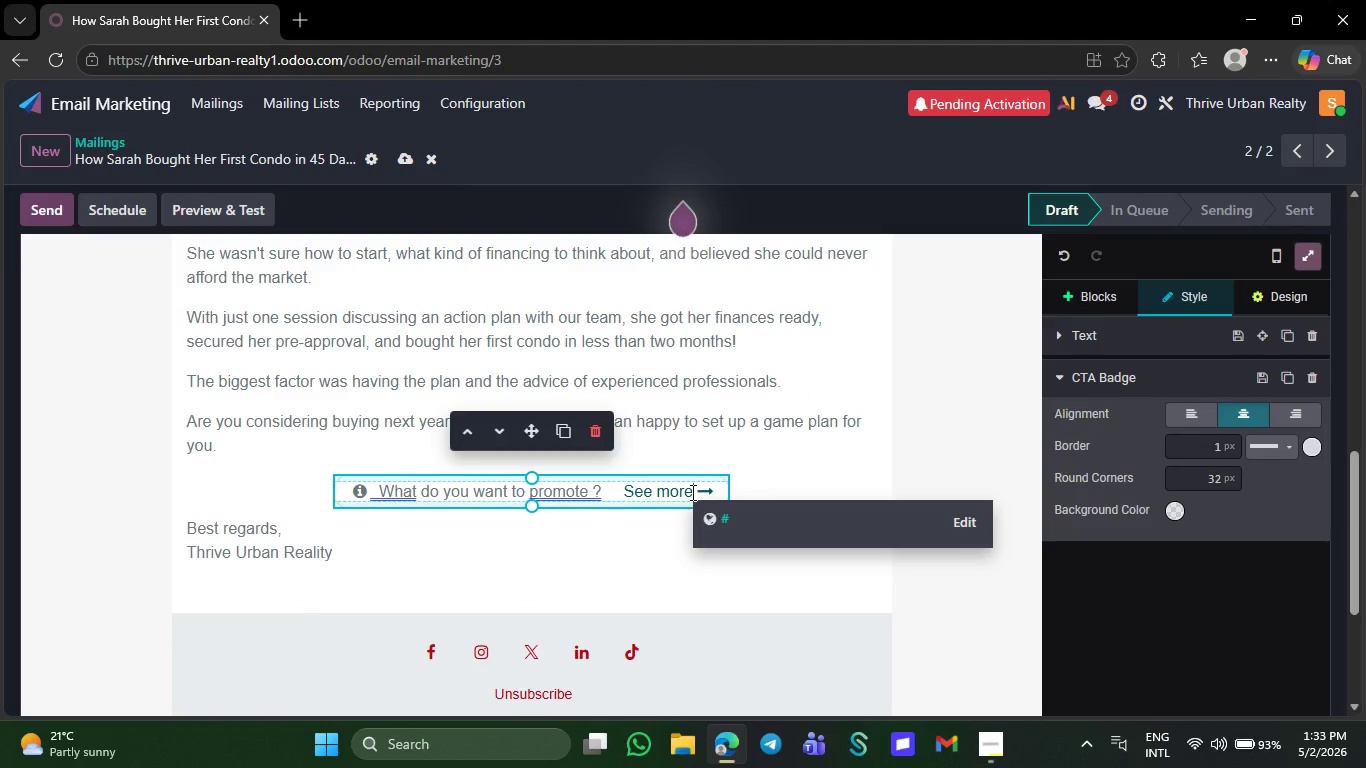 
key(Backspace)
 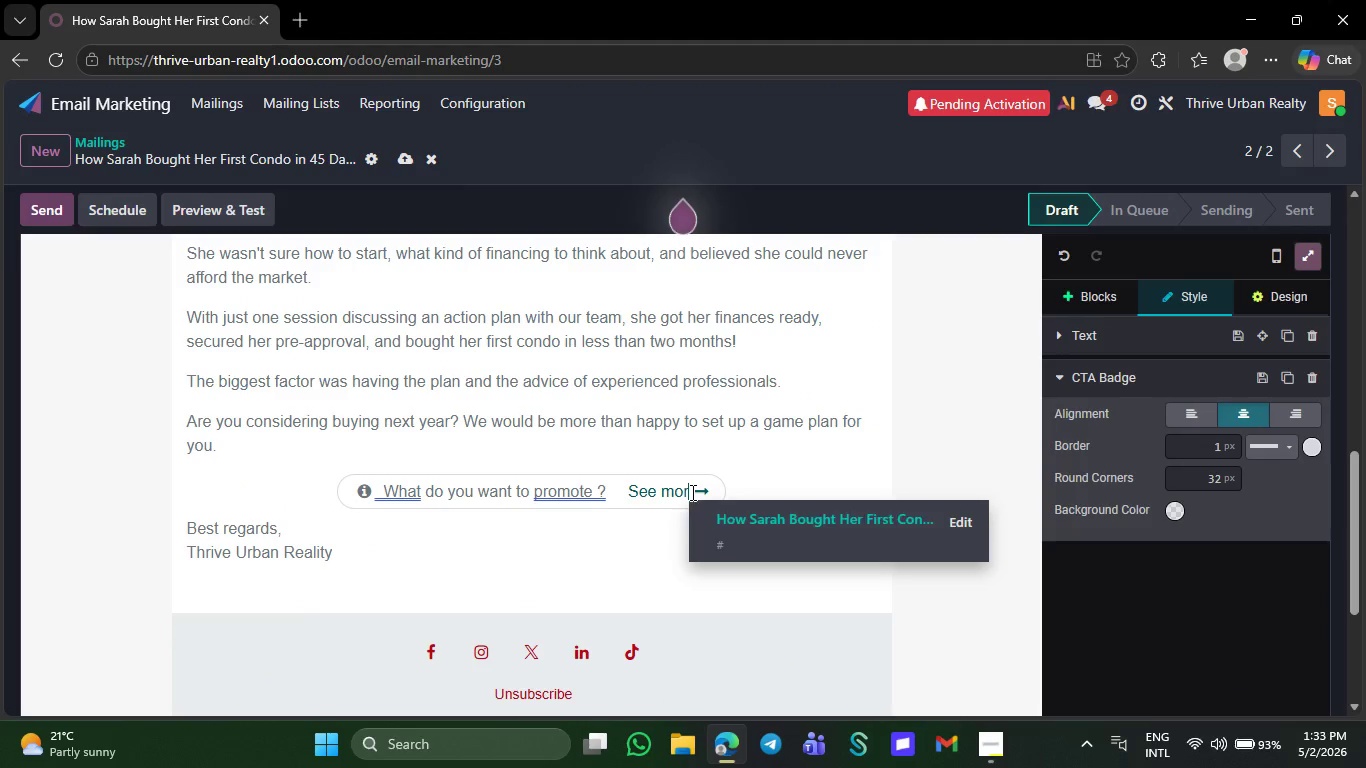 
key(Backspace)
 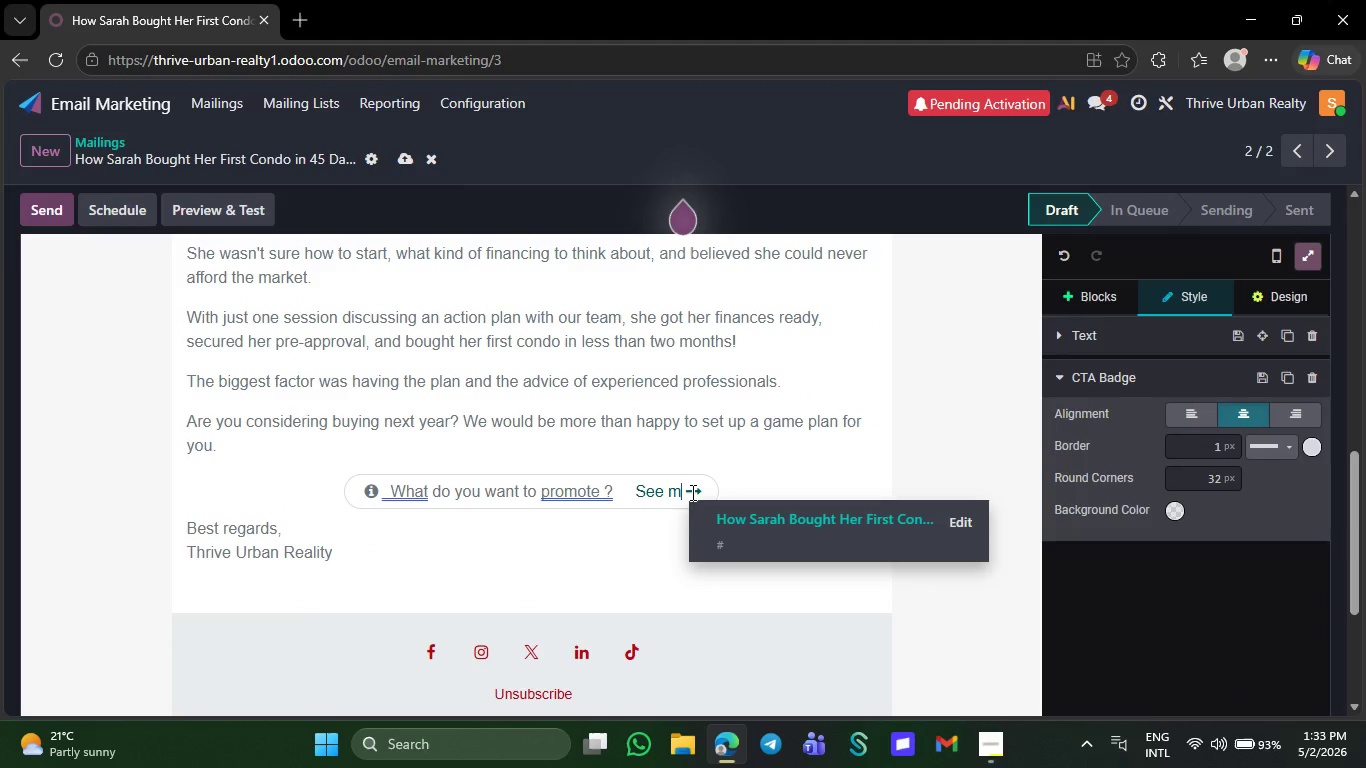 
key(Backspace)
 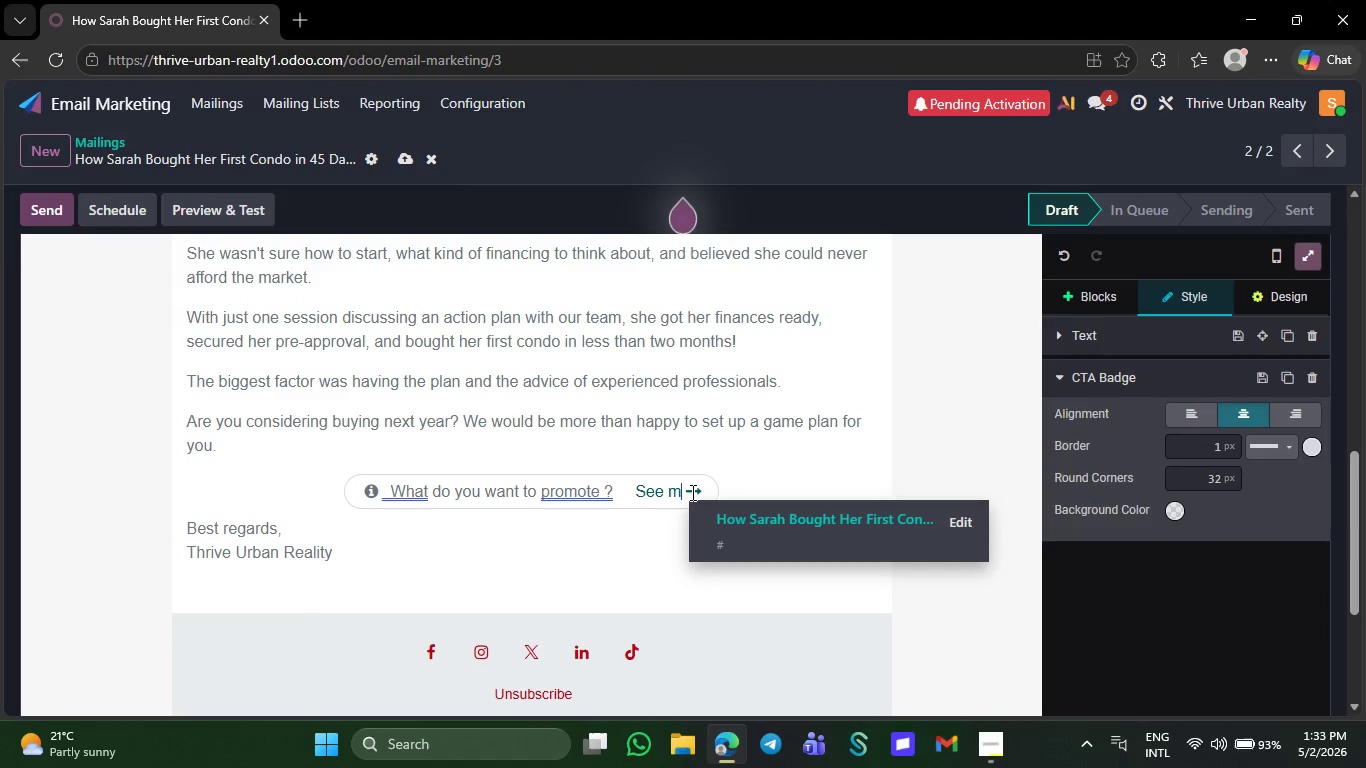 
key(Backspace)
 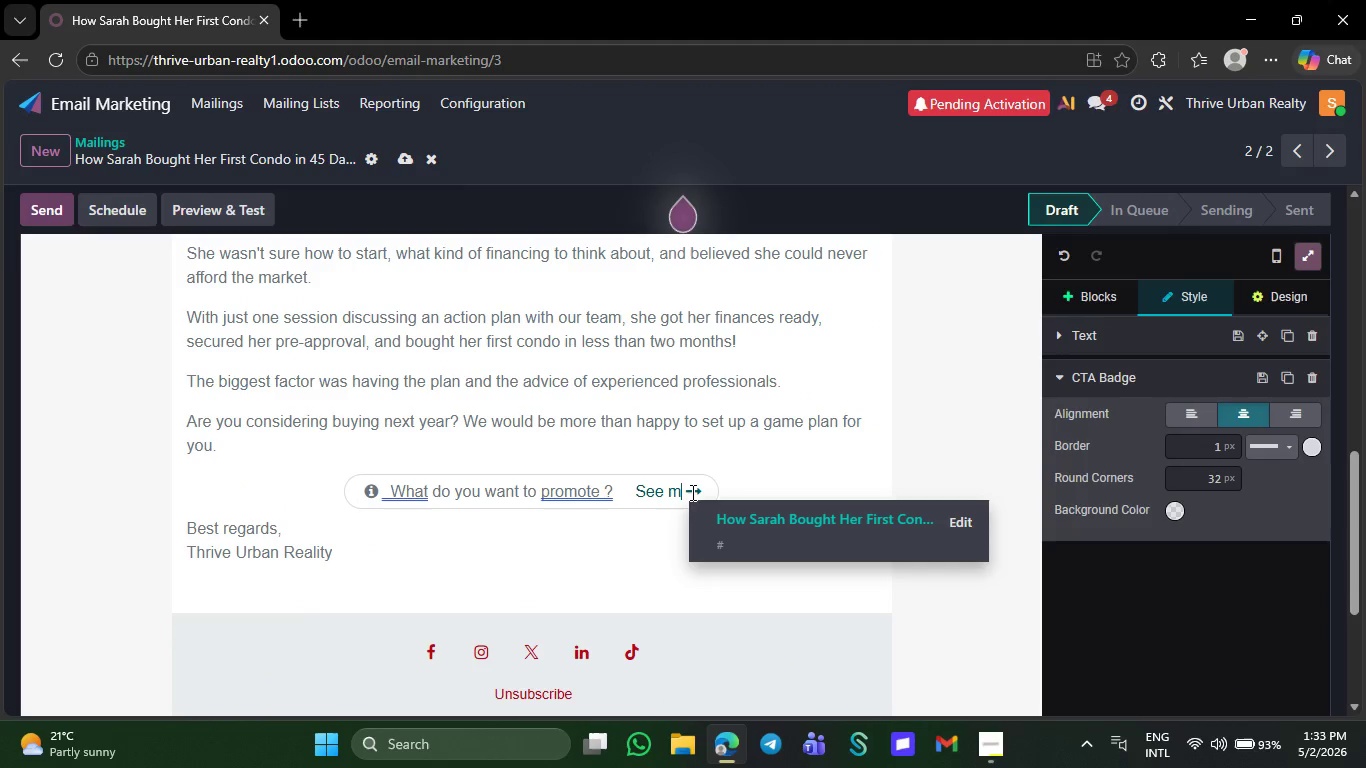 
key(Backspace)
 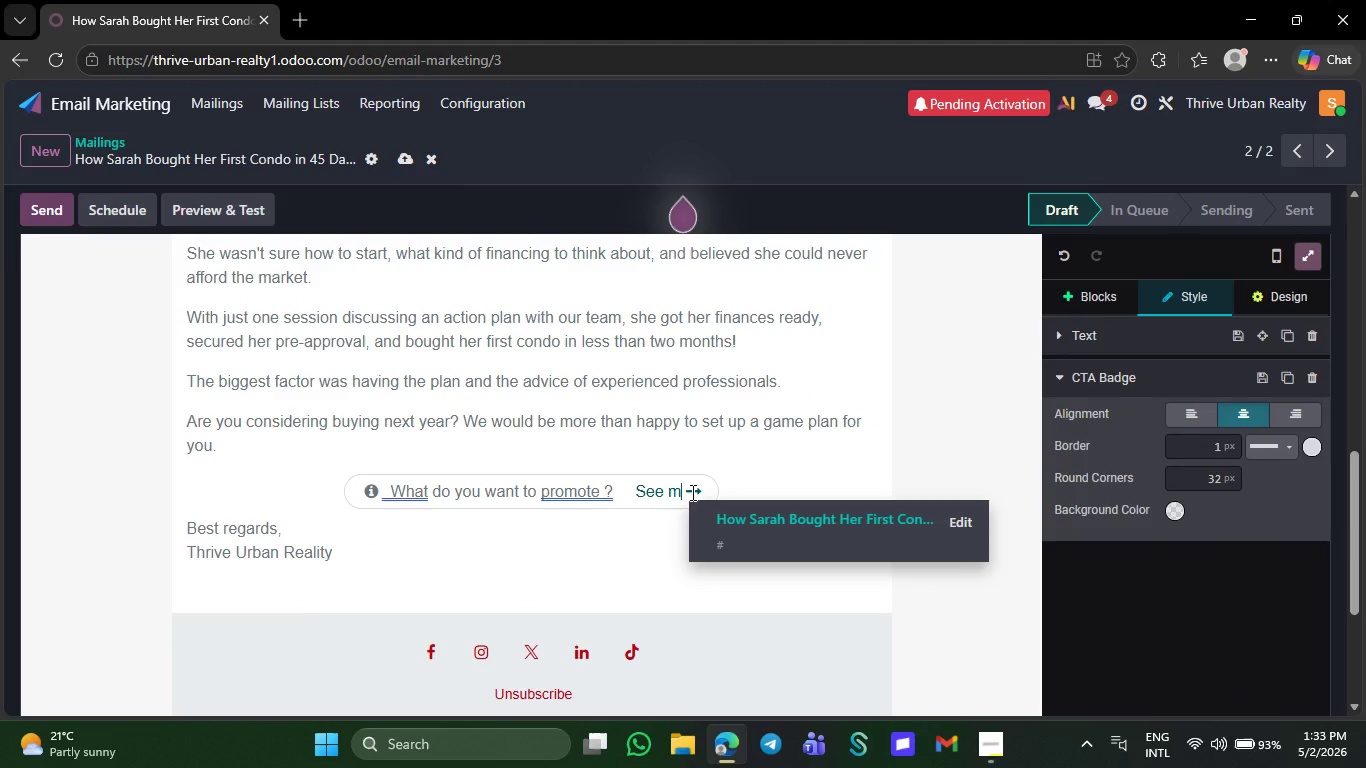 
key(Backspace)
 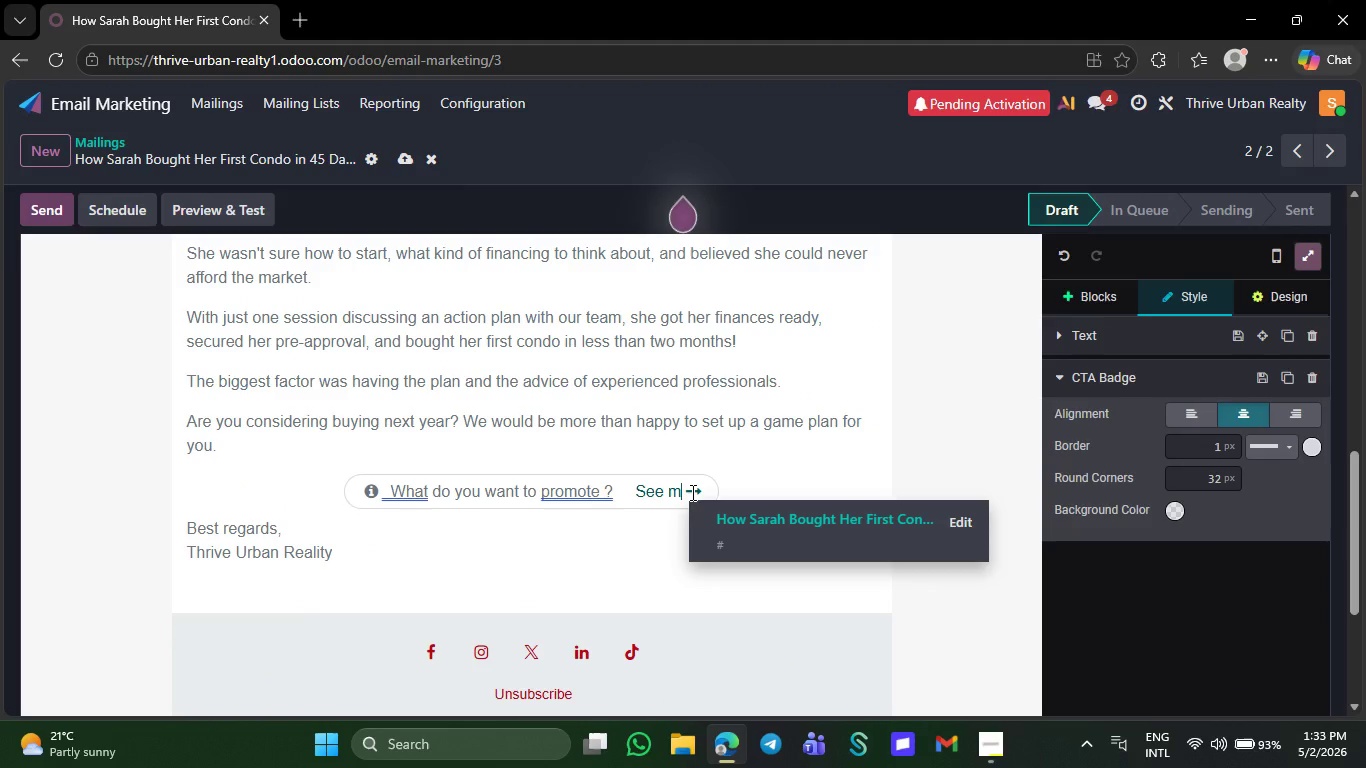 
key(Backspace)
 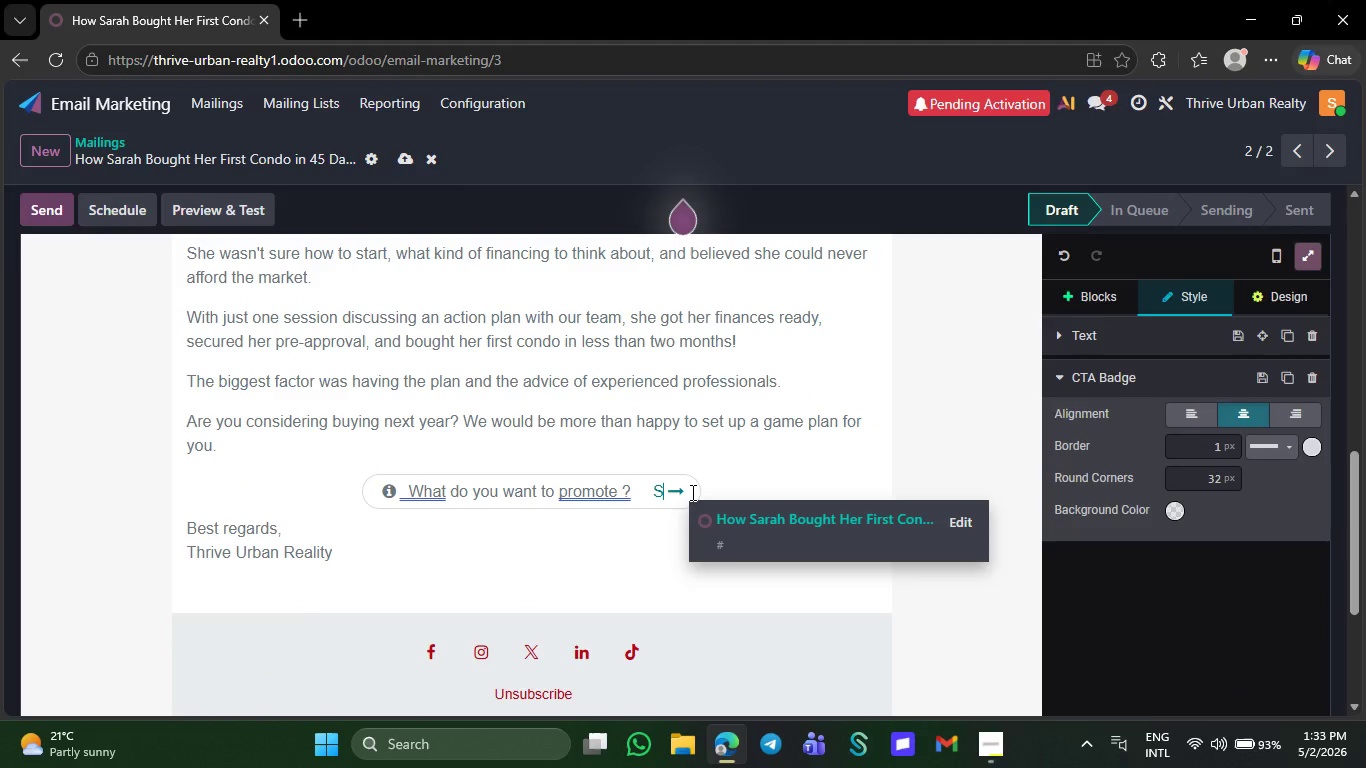 
key(Backspace)
 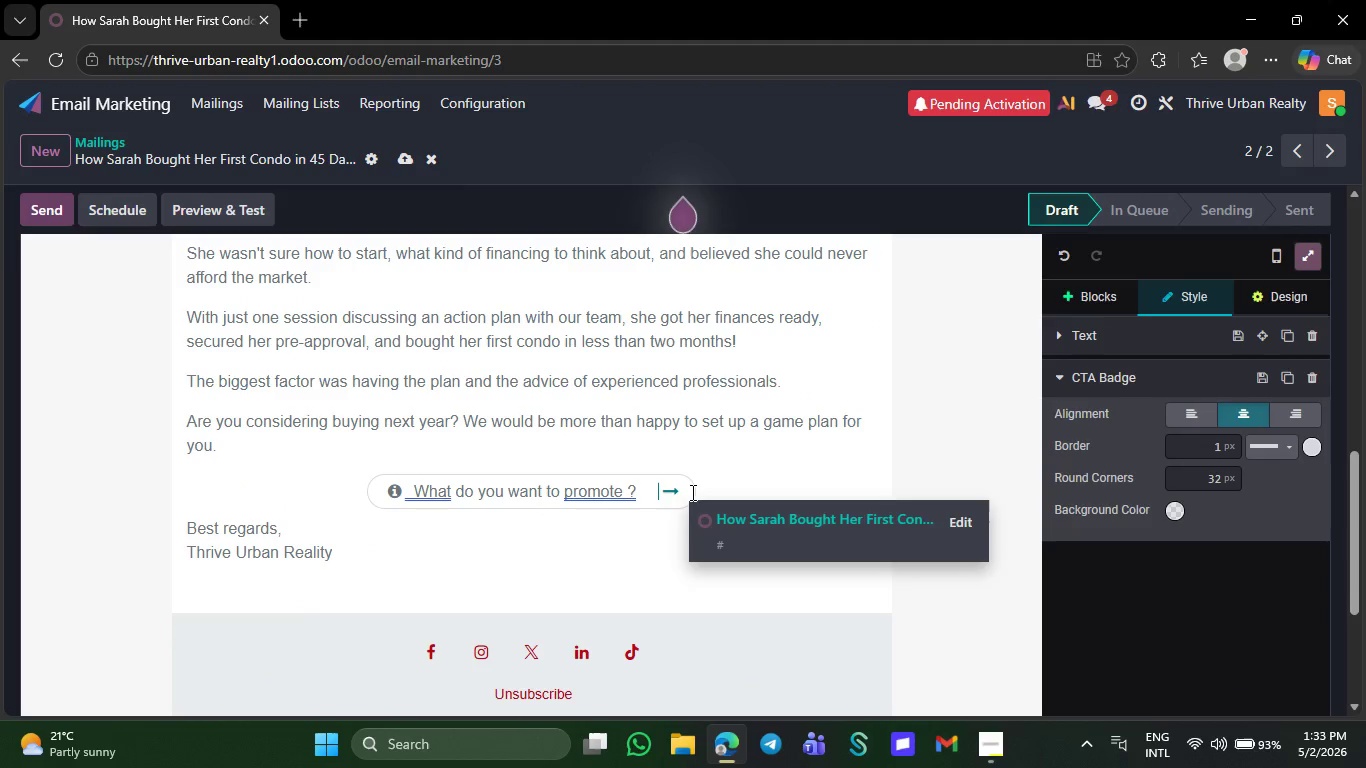 
key(Backspace)
 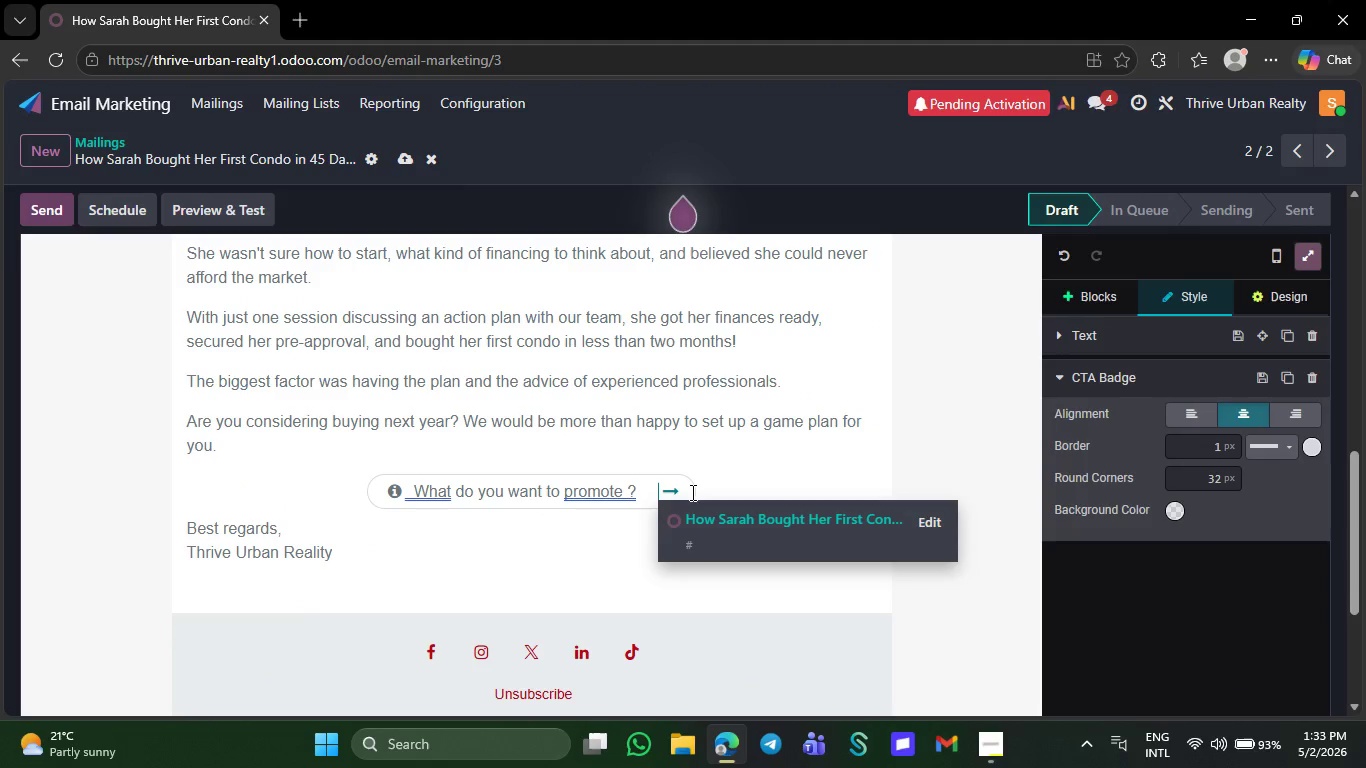 
key(Backspace)
 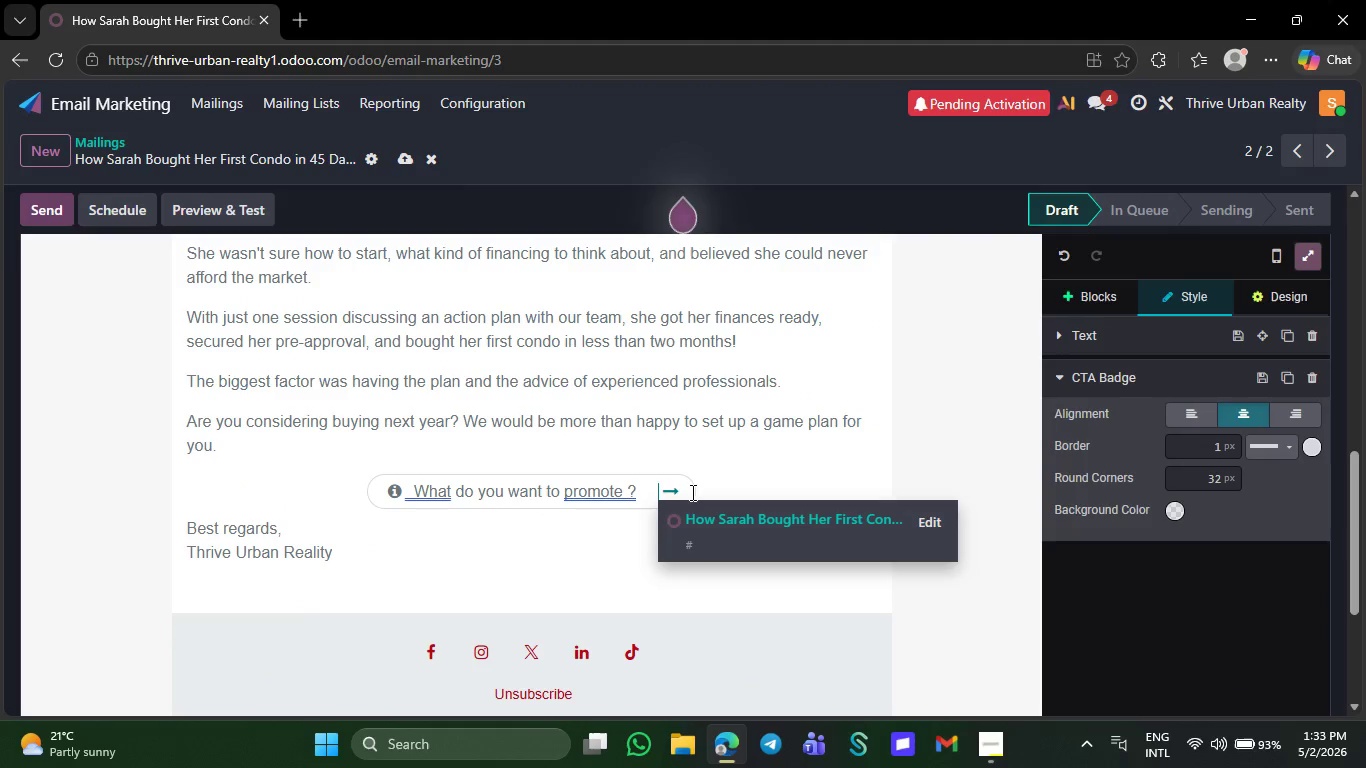 
key(ArrowLeft)
 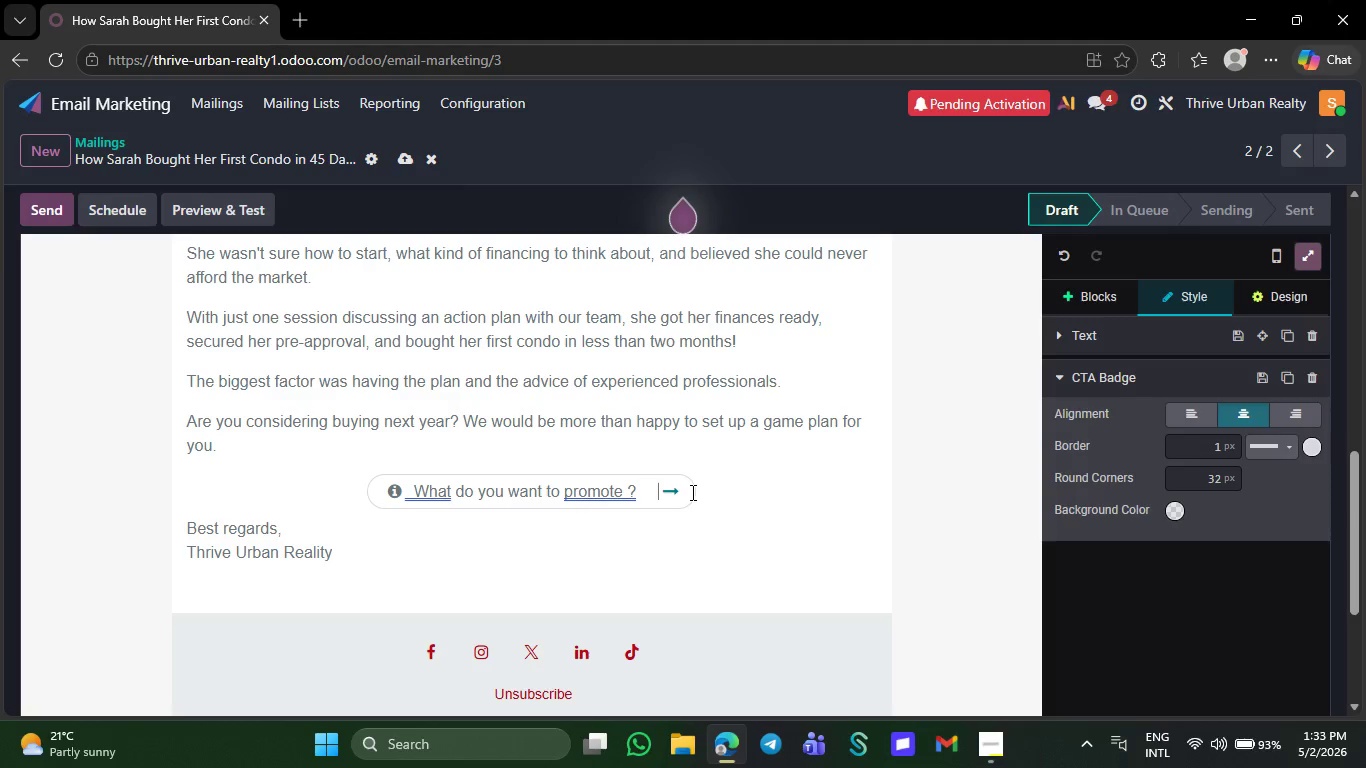 
key(ArrowLeft)
 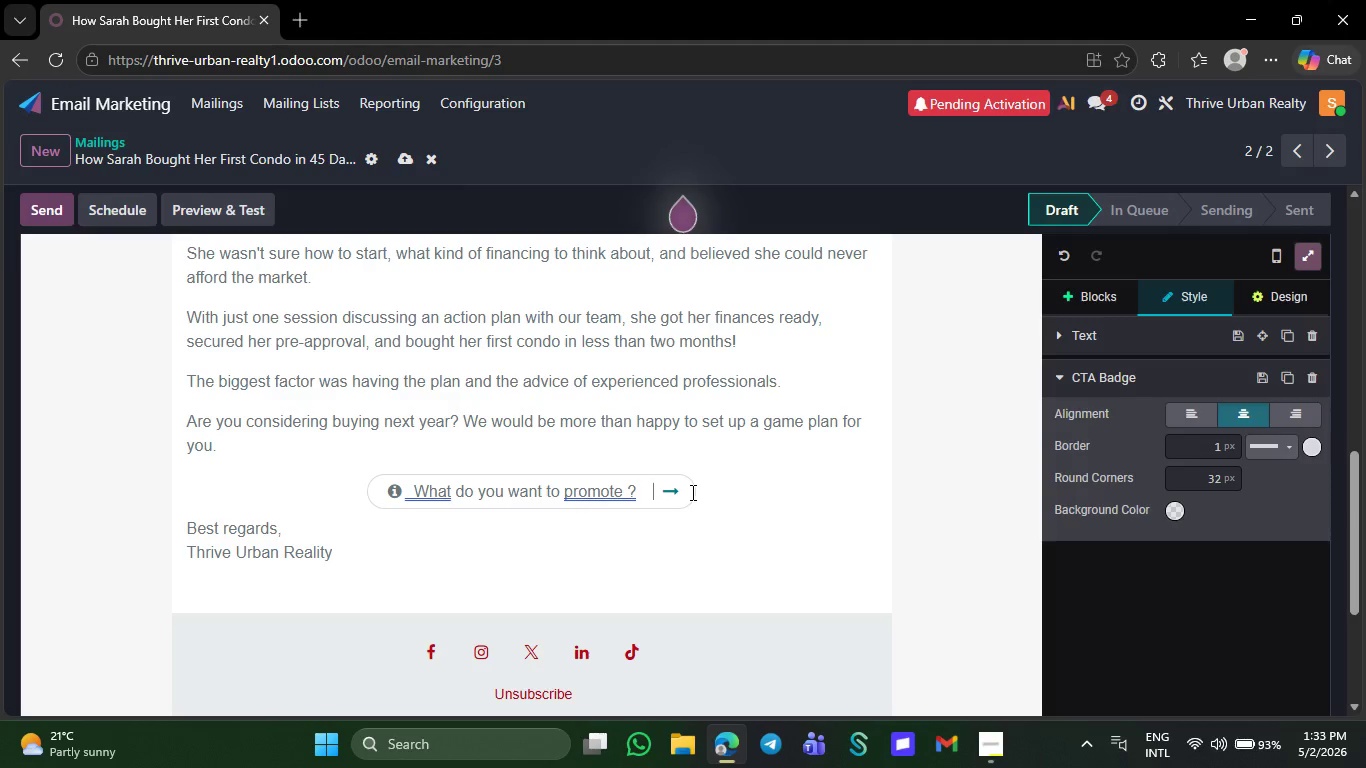 
key(Backspace)
 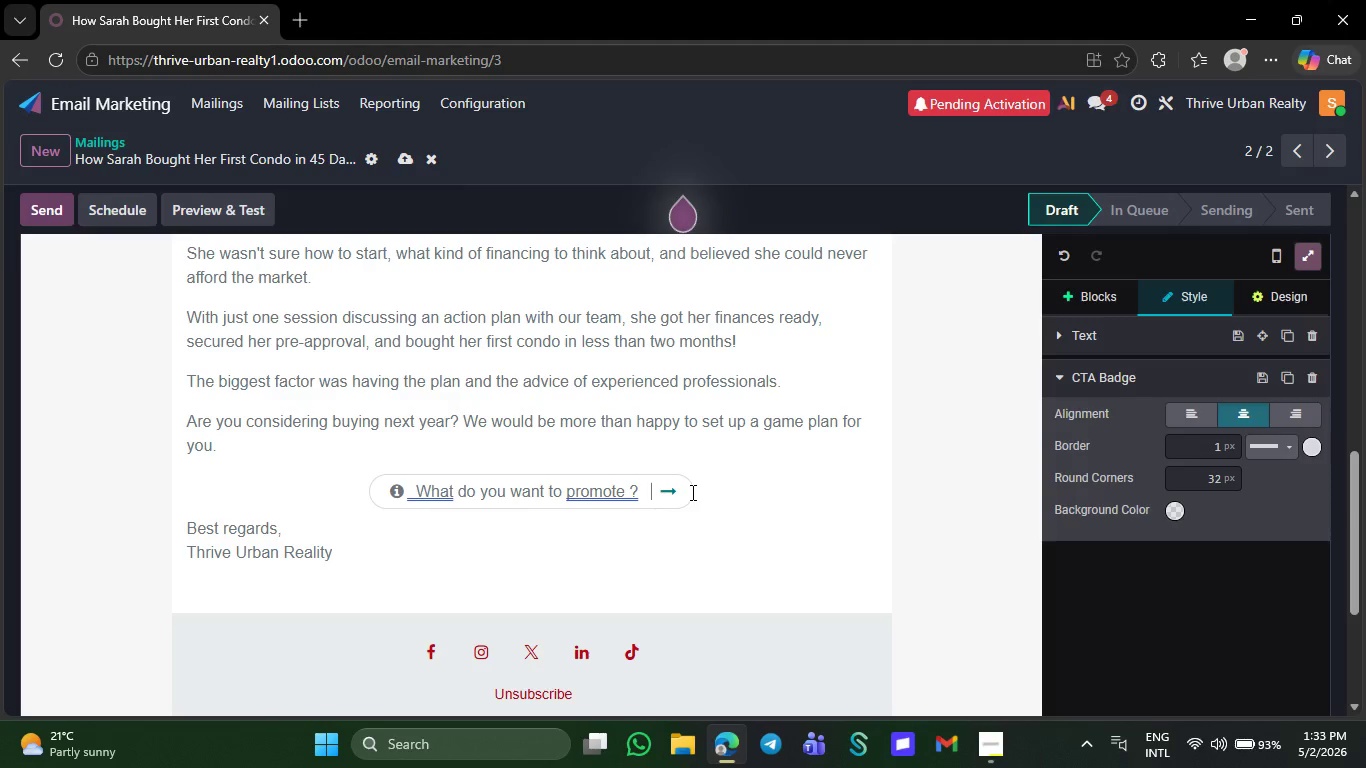 
key(Backspace)
 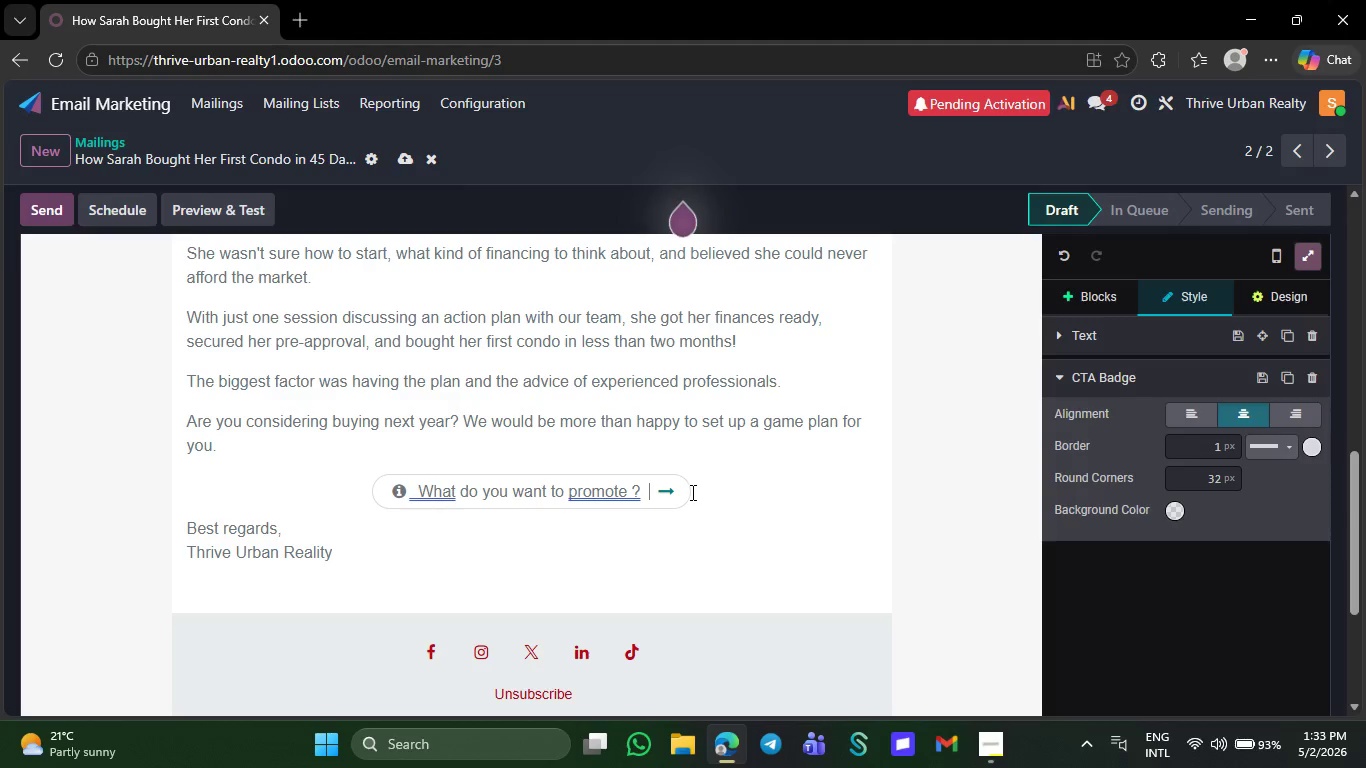 
key(Backspace)
 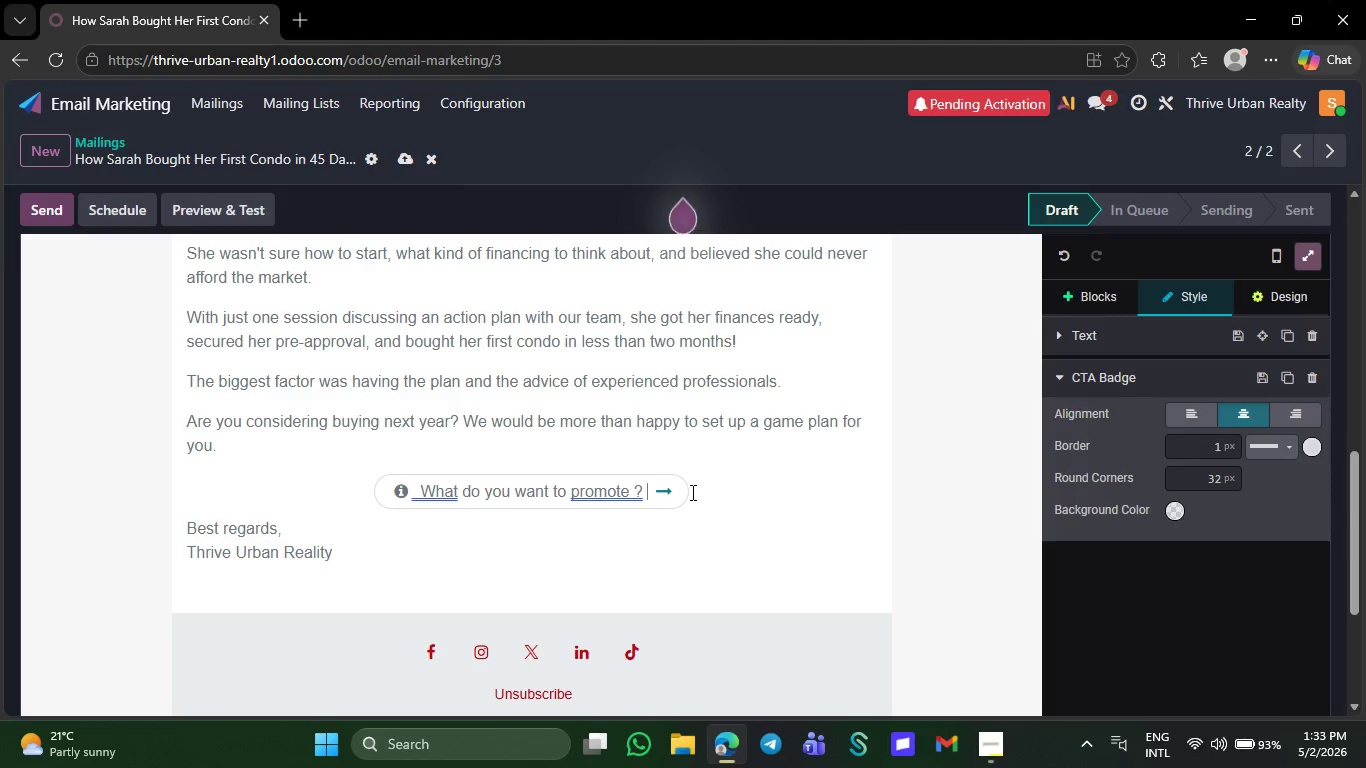 
hold_key(key=Backspace, duration=1.16)
 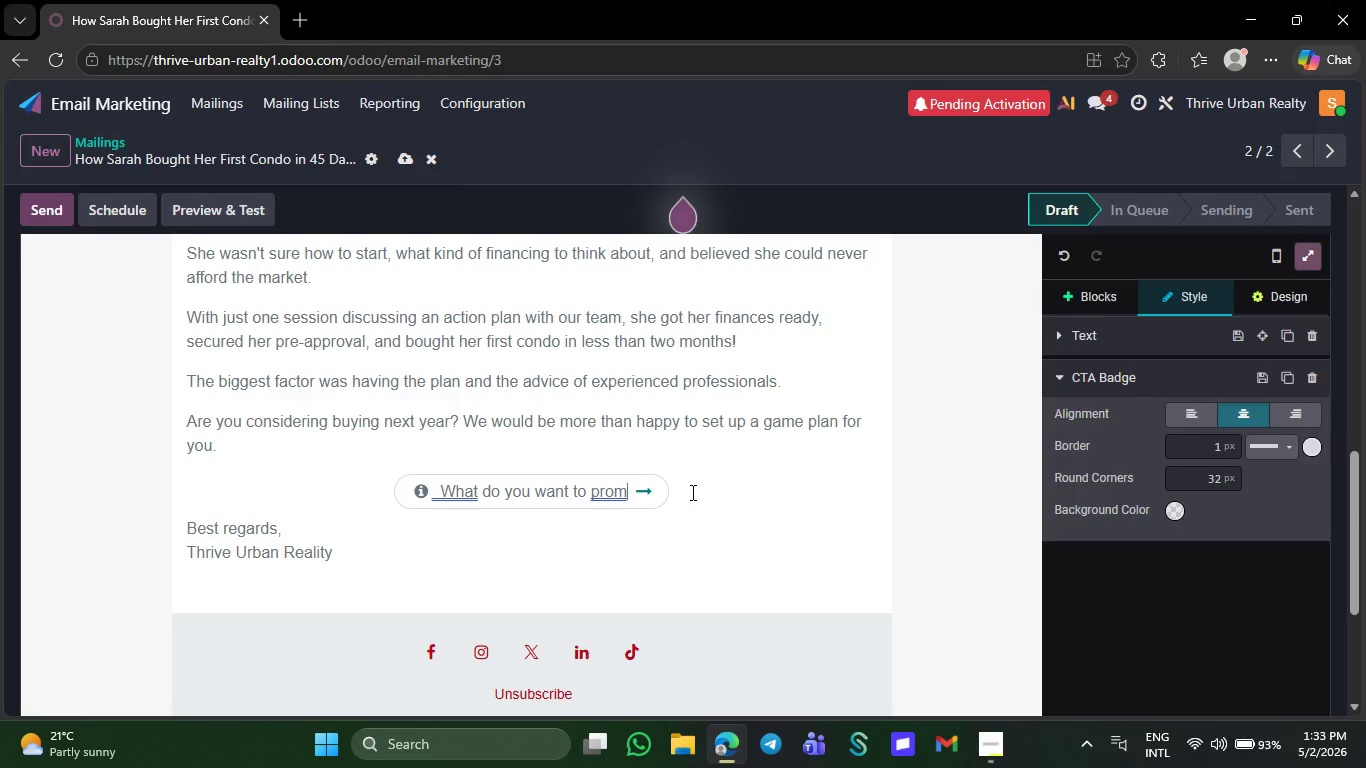 
key(Backspace)
 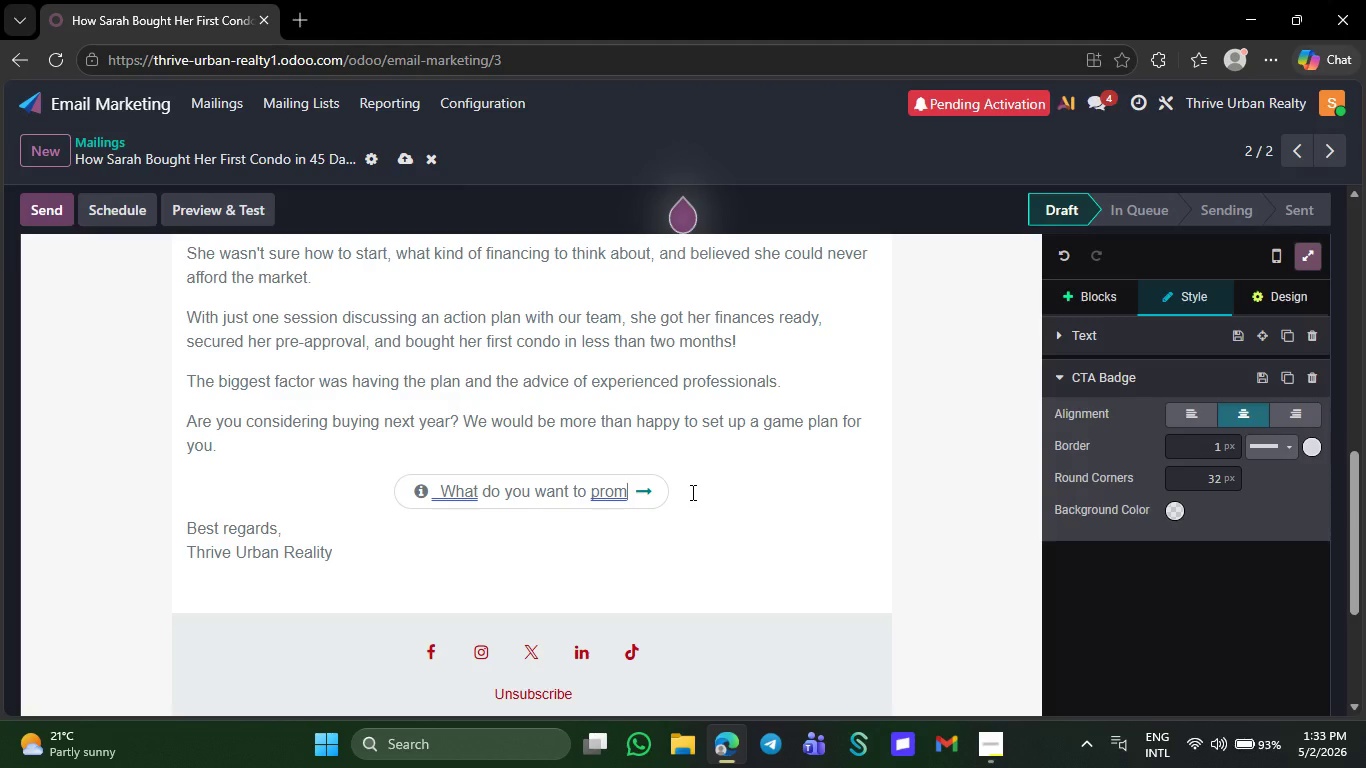 
key(Backspace)
 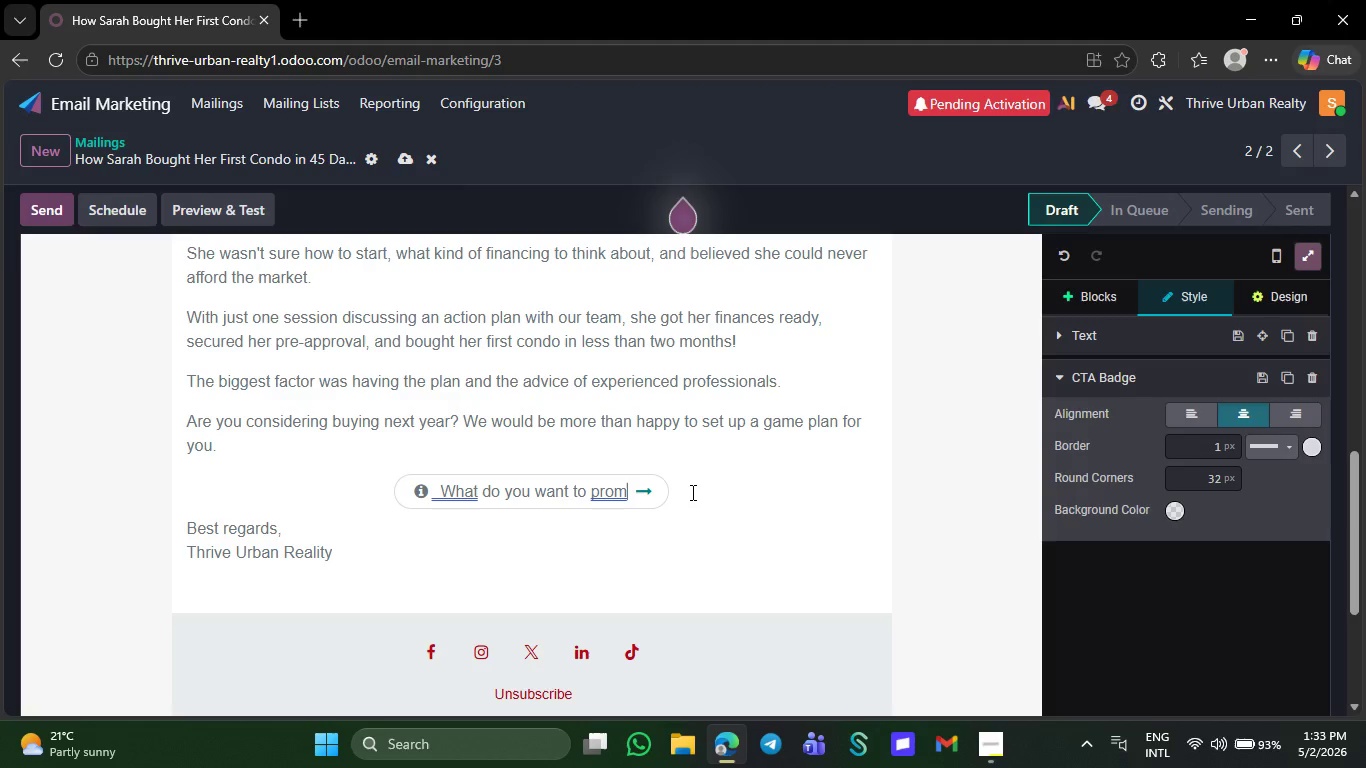 
key(Backspace)
 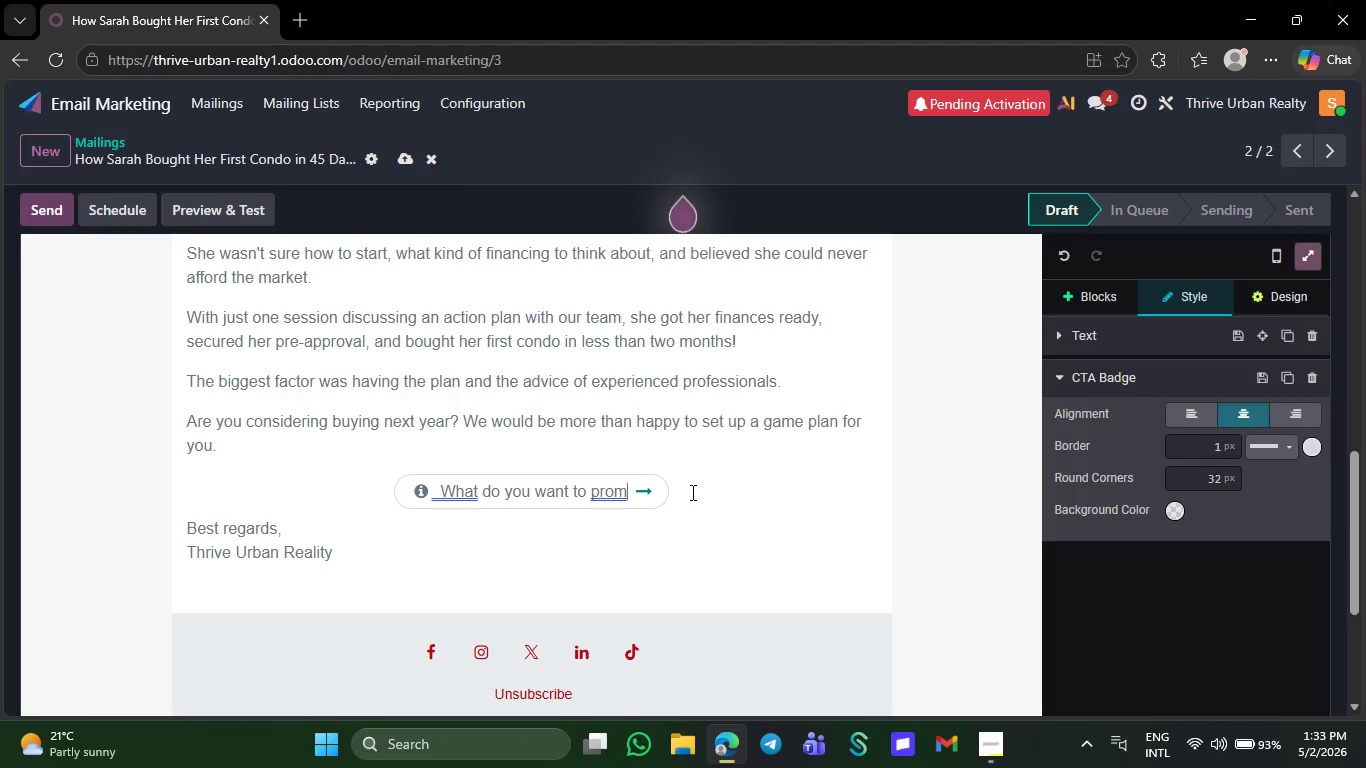 
key(Backspace)
 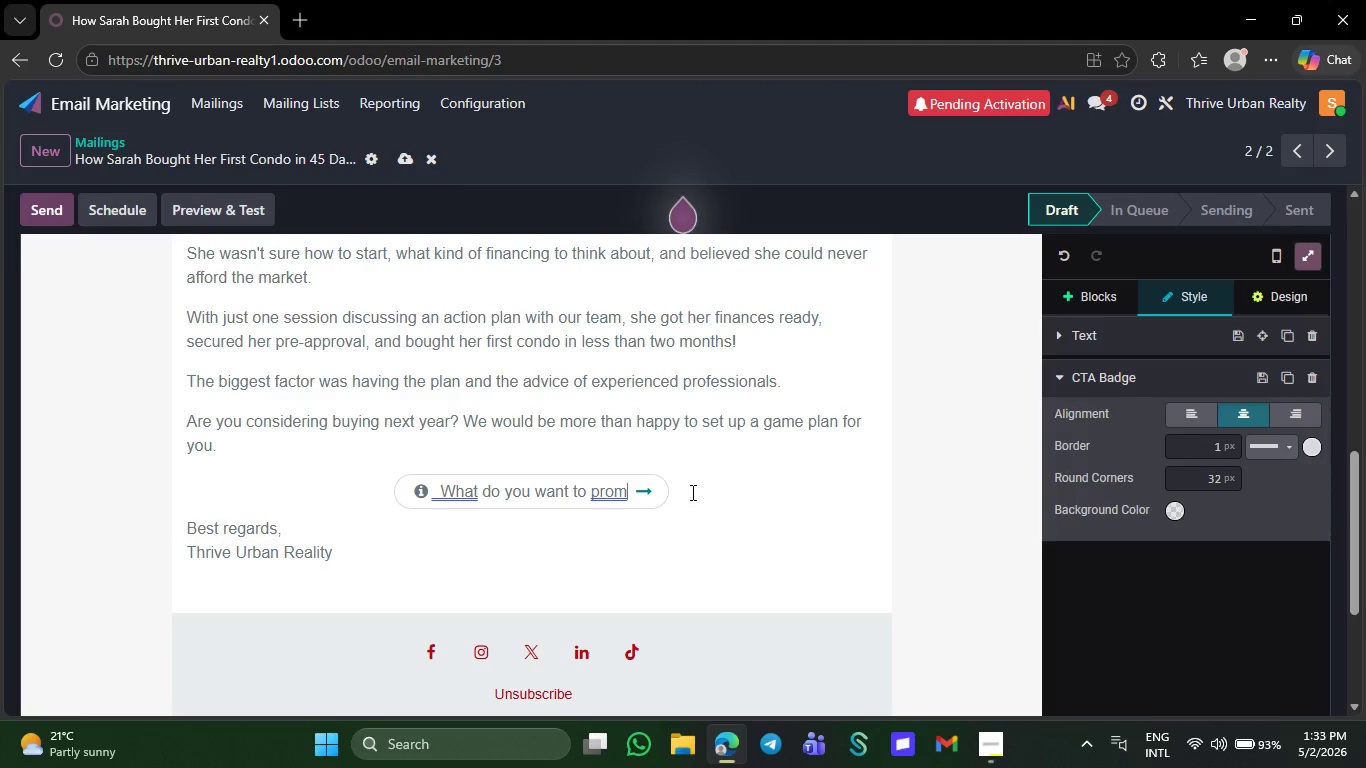 
key(Backspace)
 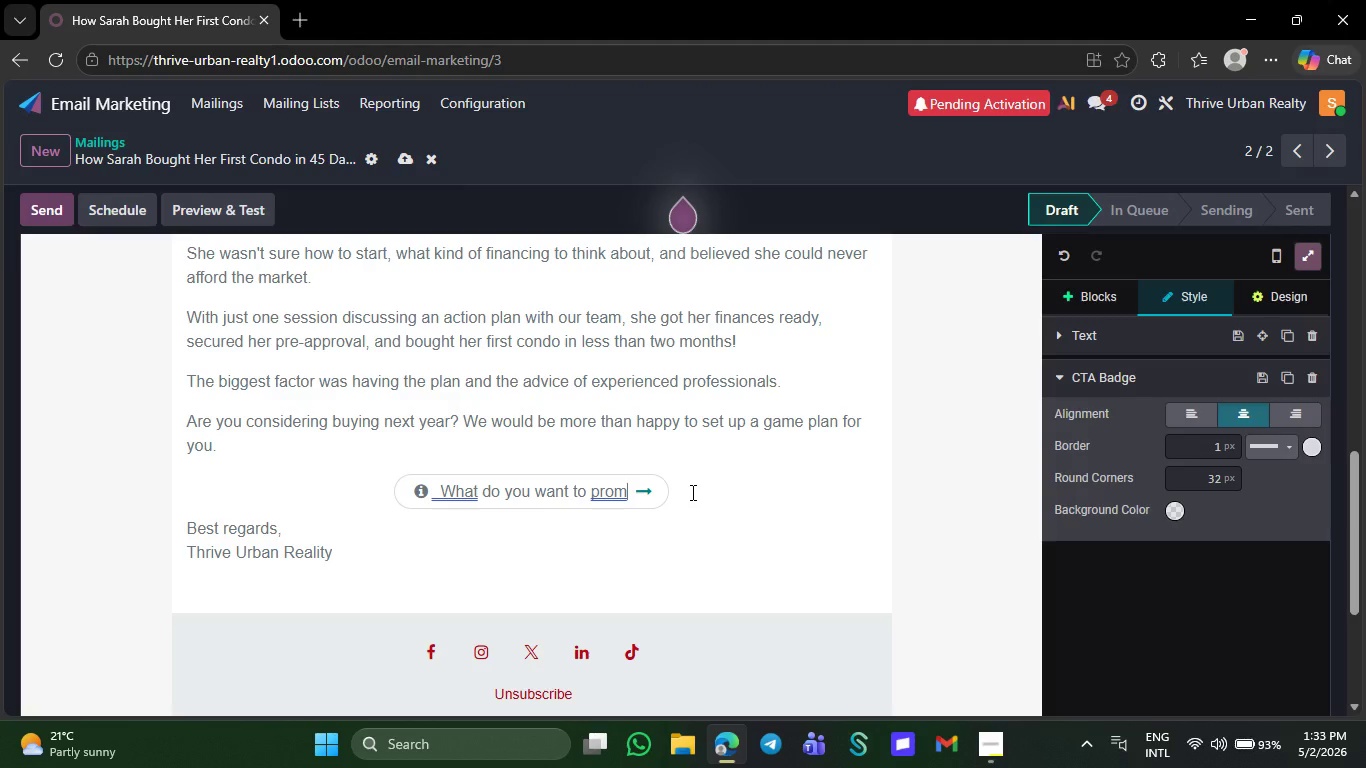 
key(Backspace)
 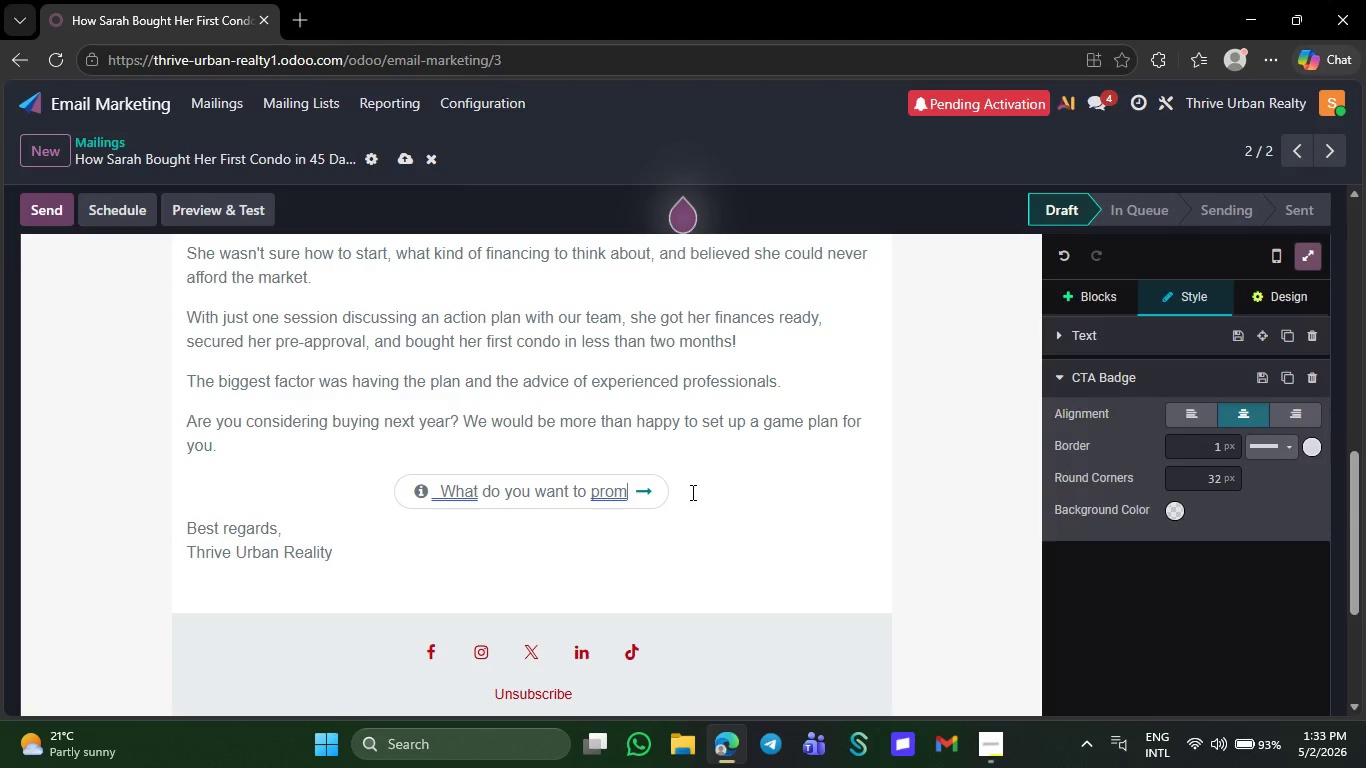 
key(Backspace)
 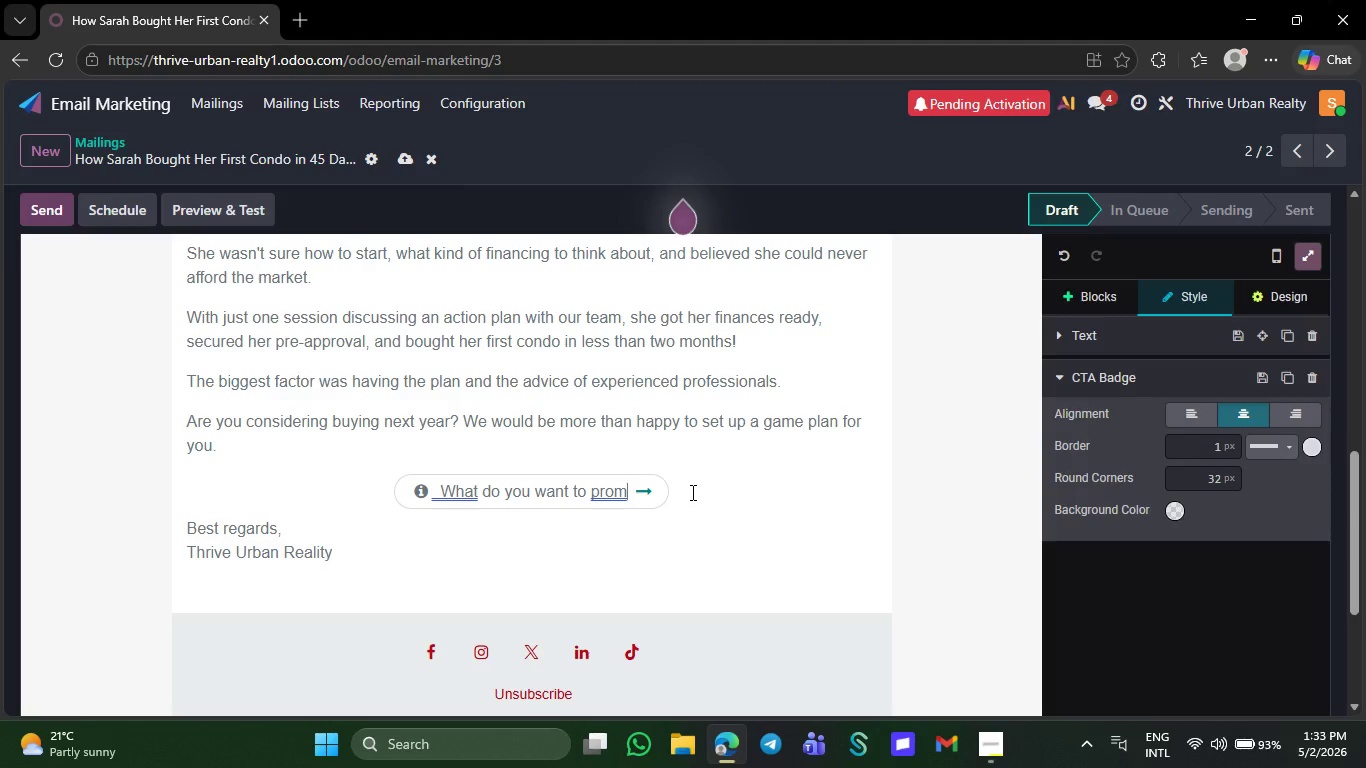 
key(Backspace)
 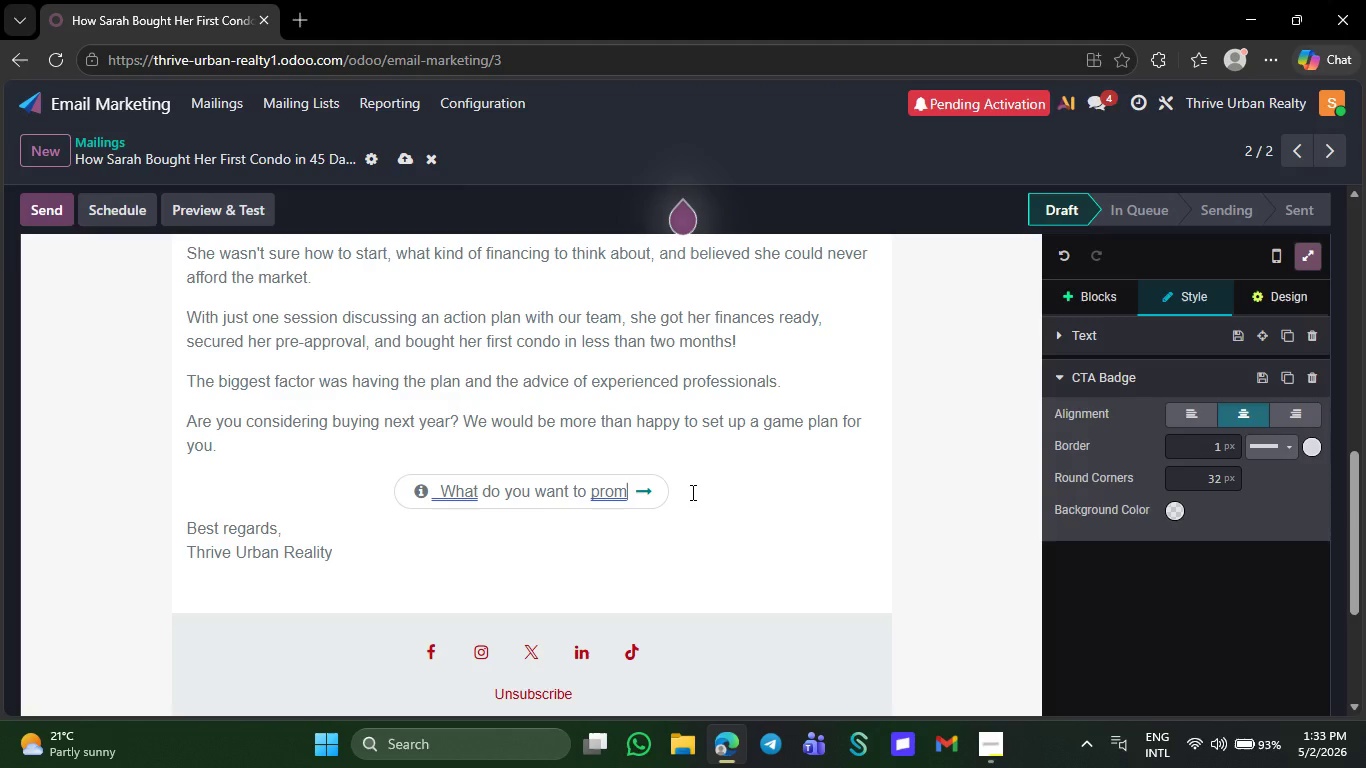 
key(Backspace)
 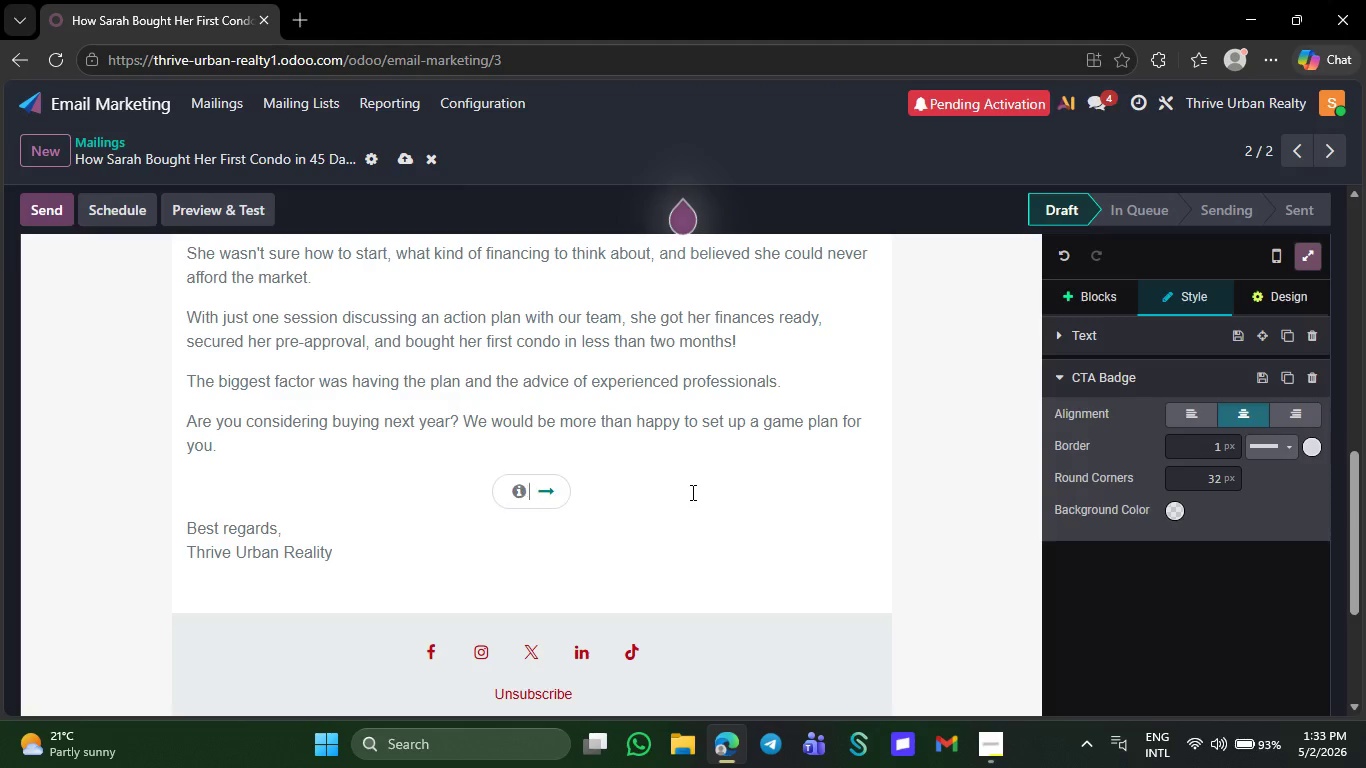 
key(Backspace)
 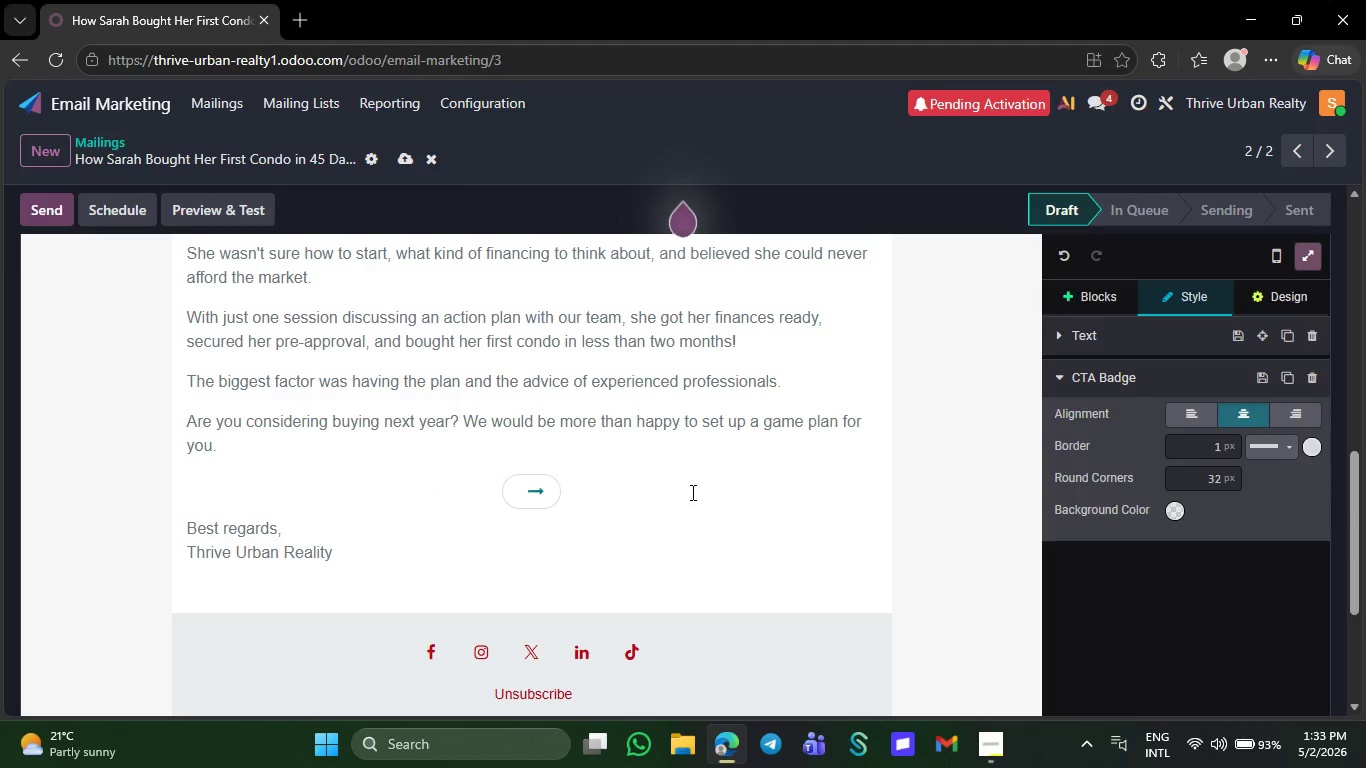 
key(Control+ControlLeft)
 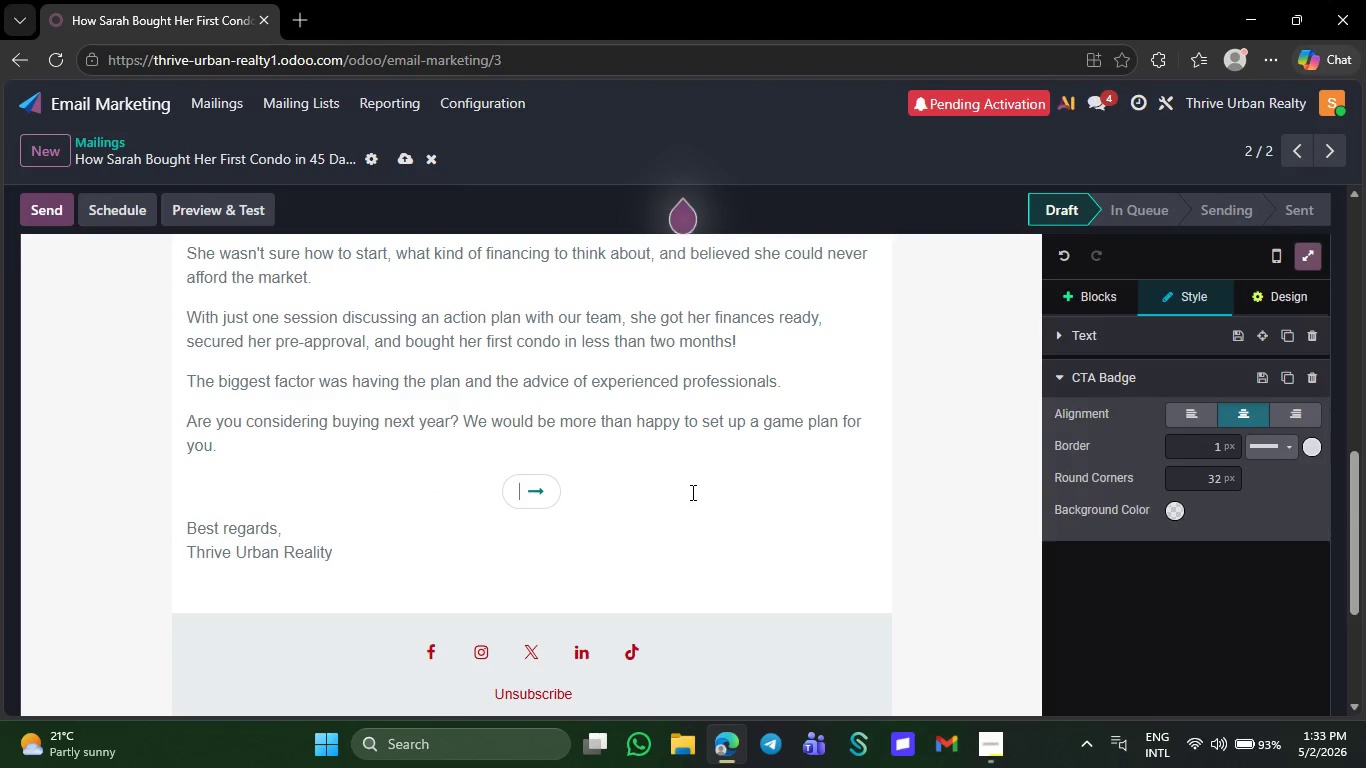 
key(Control+Z)
 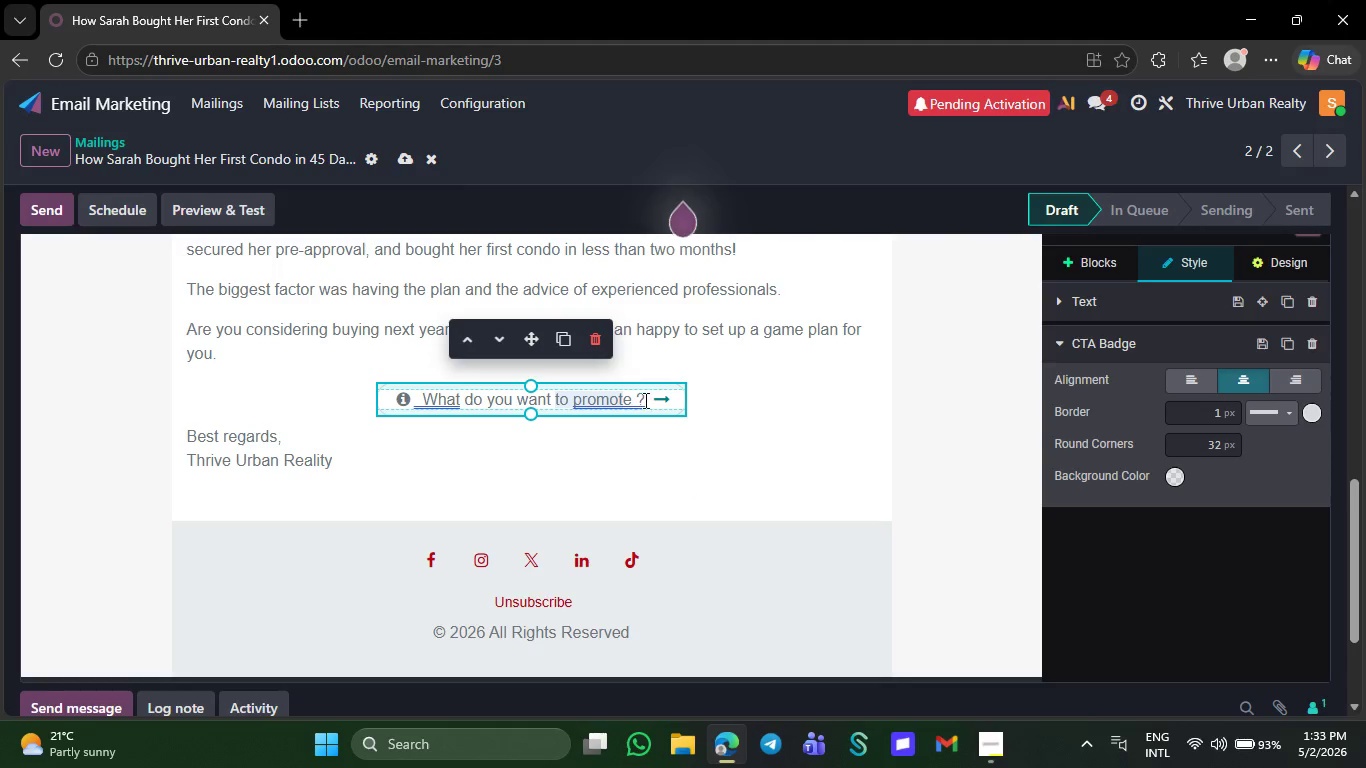 
wait(6.86)
 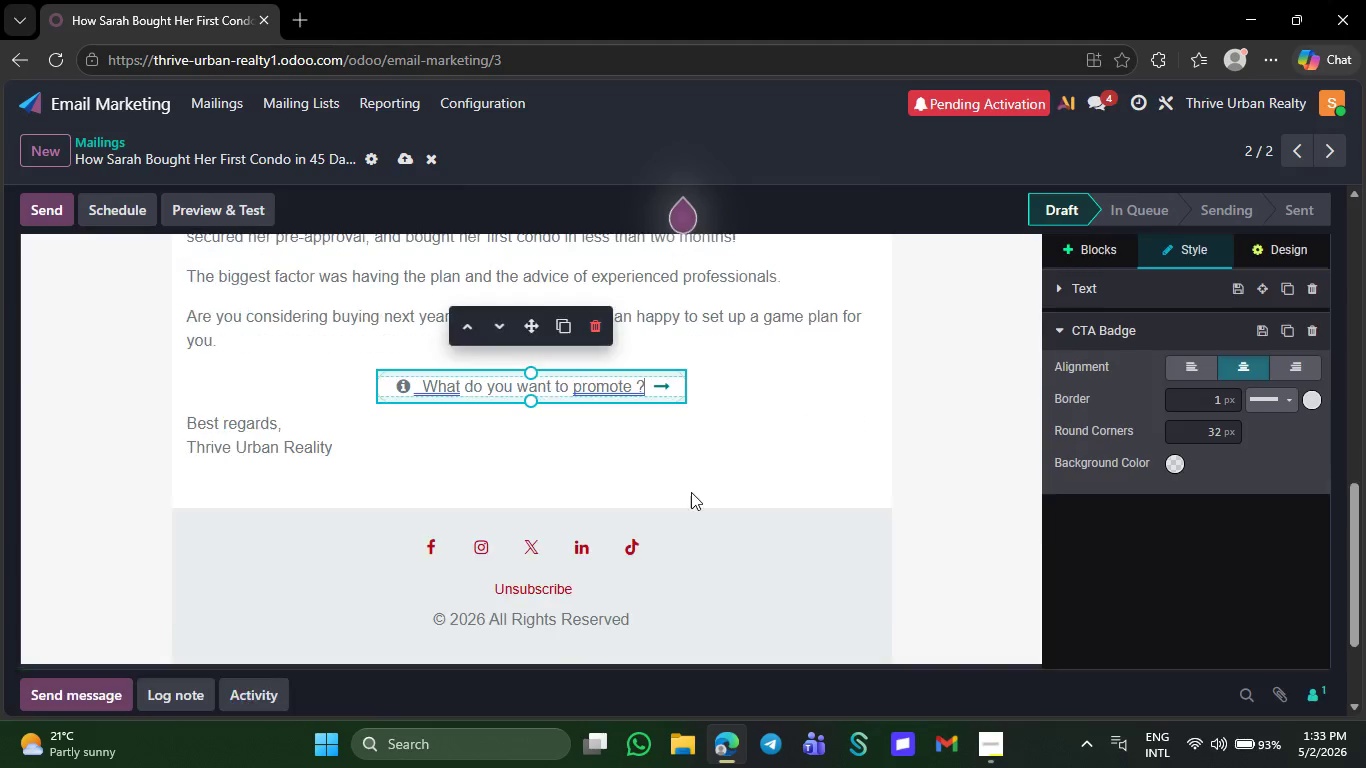 
key(Backspace)
 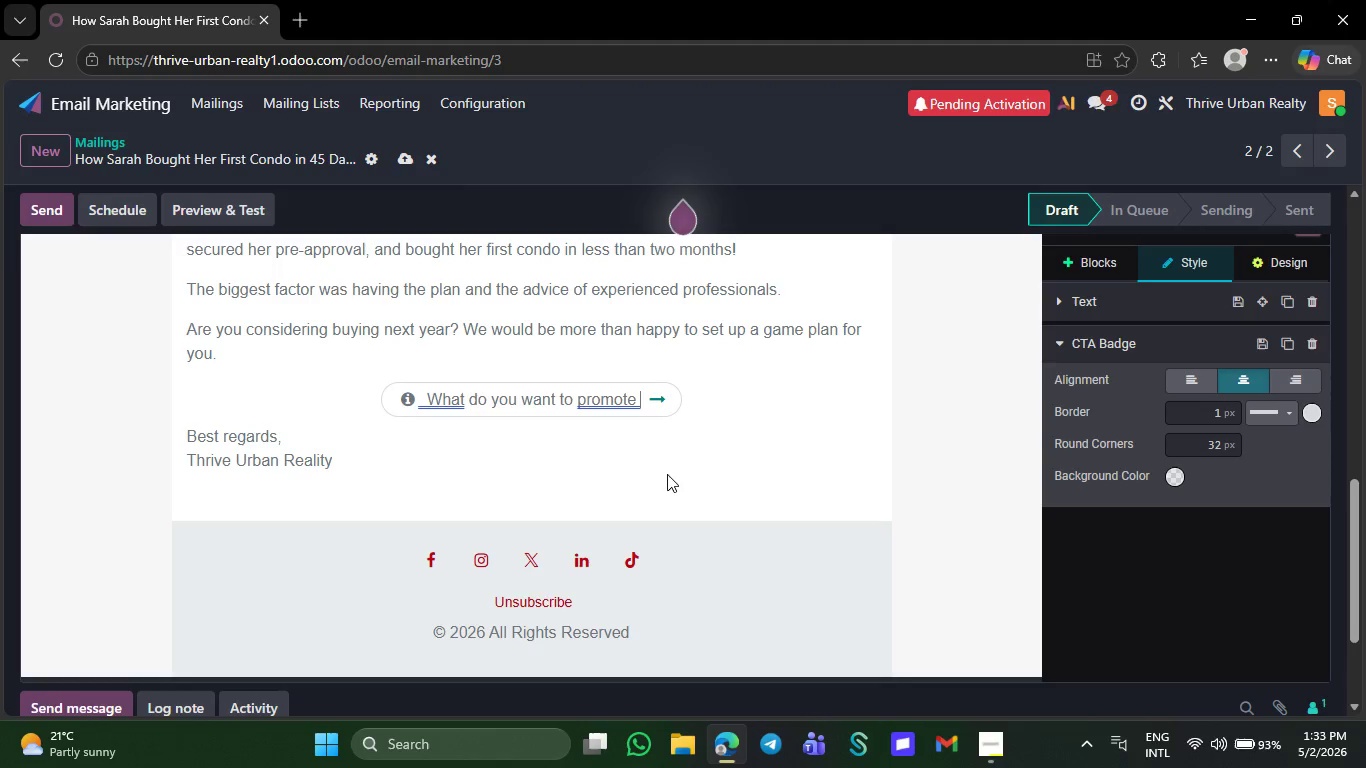 
key(Backspace)
 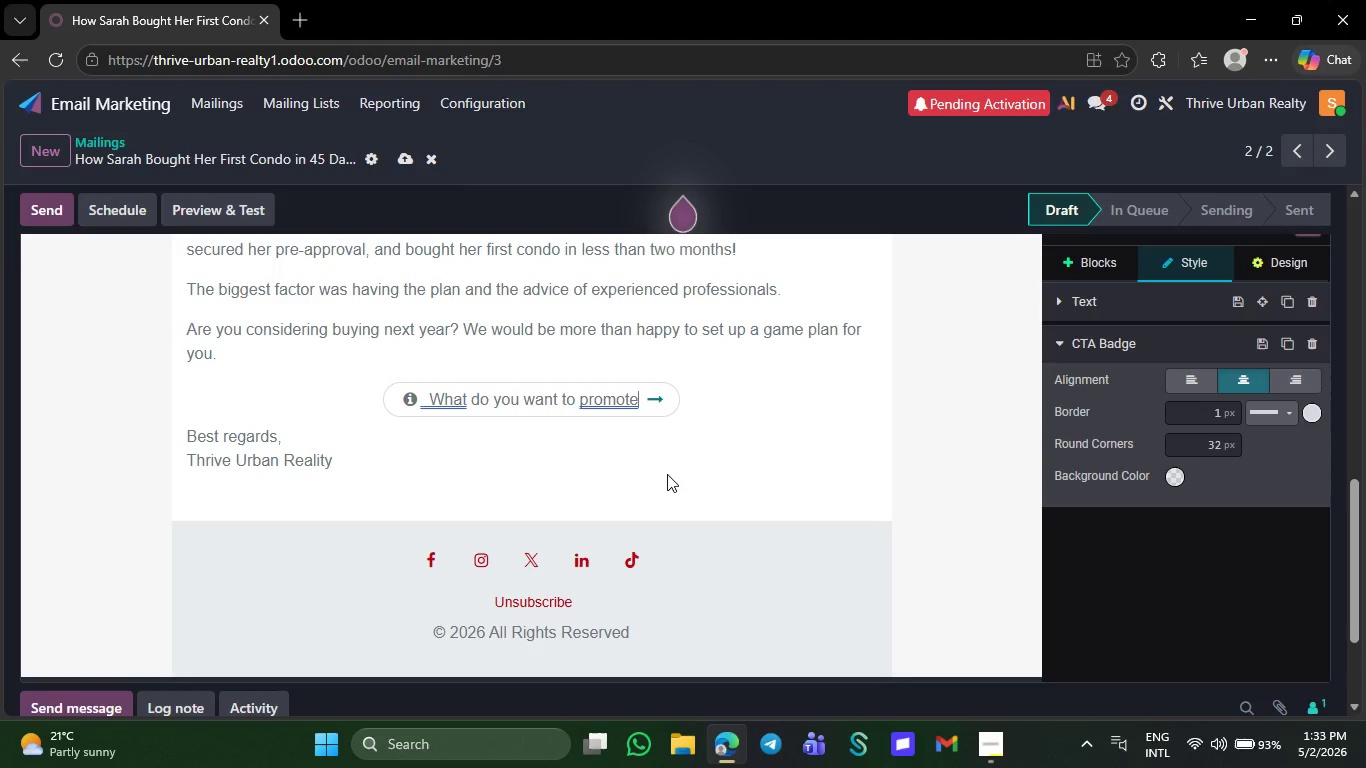 
key(Backspace)
 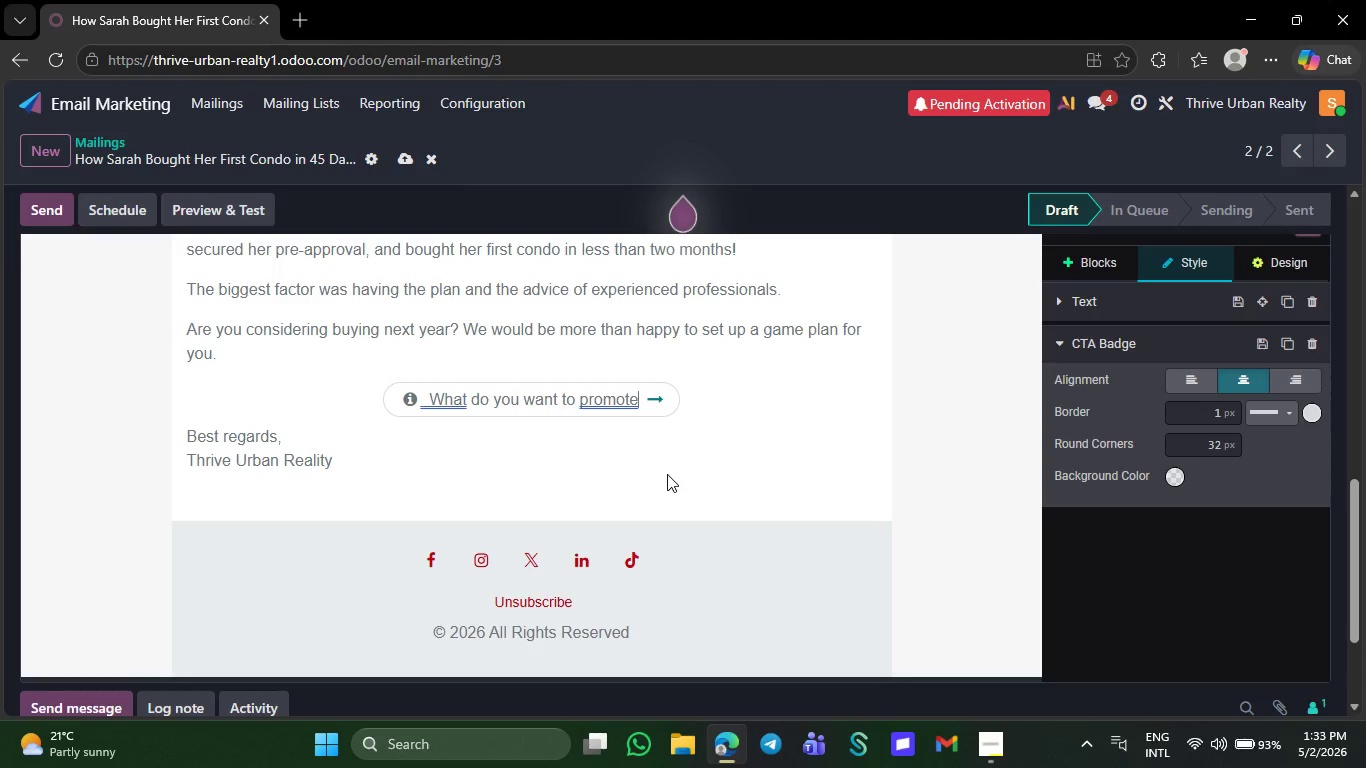 
key(Backspace)
 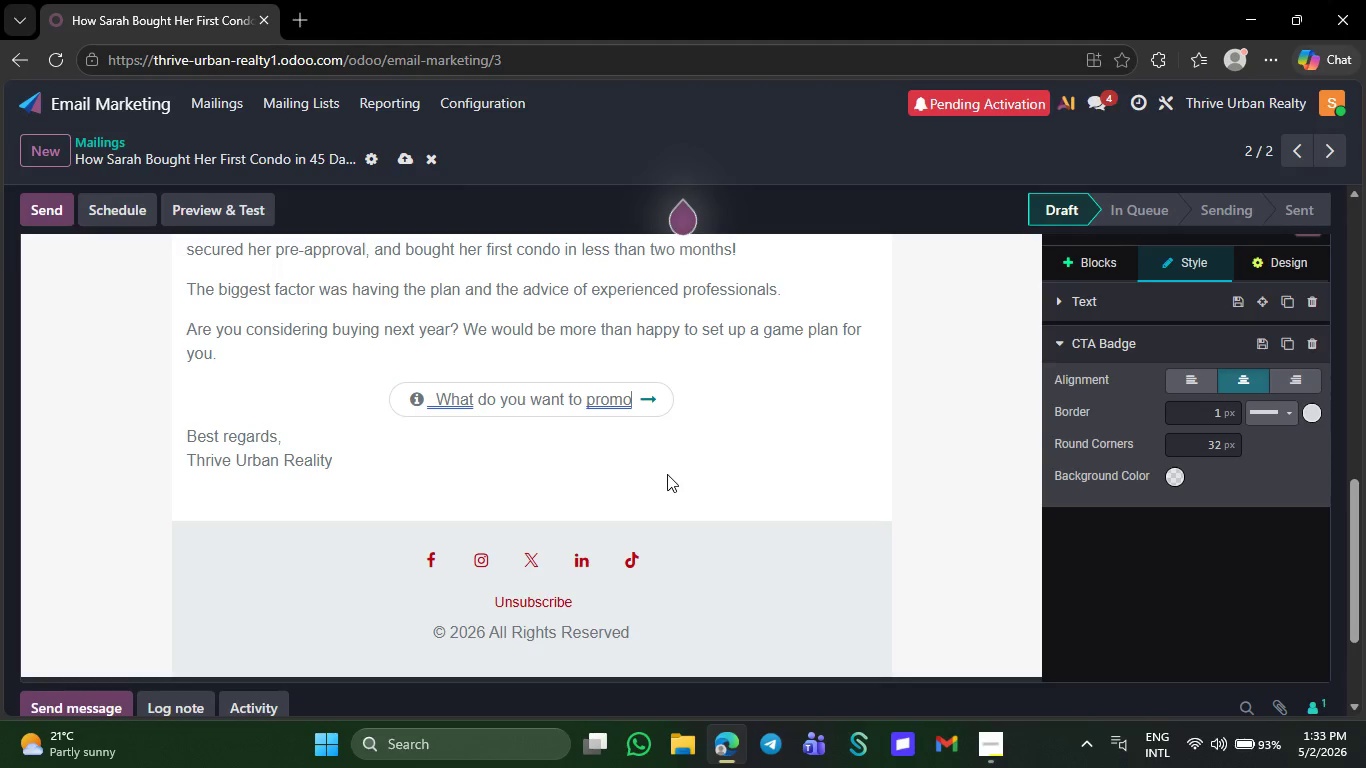 
key(Backspace)
 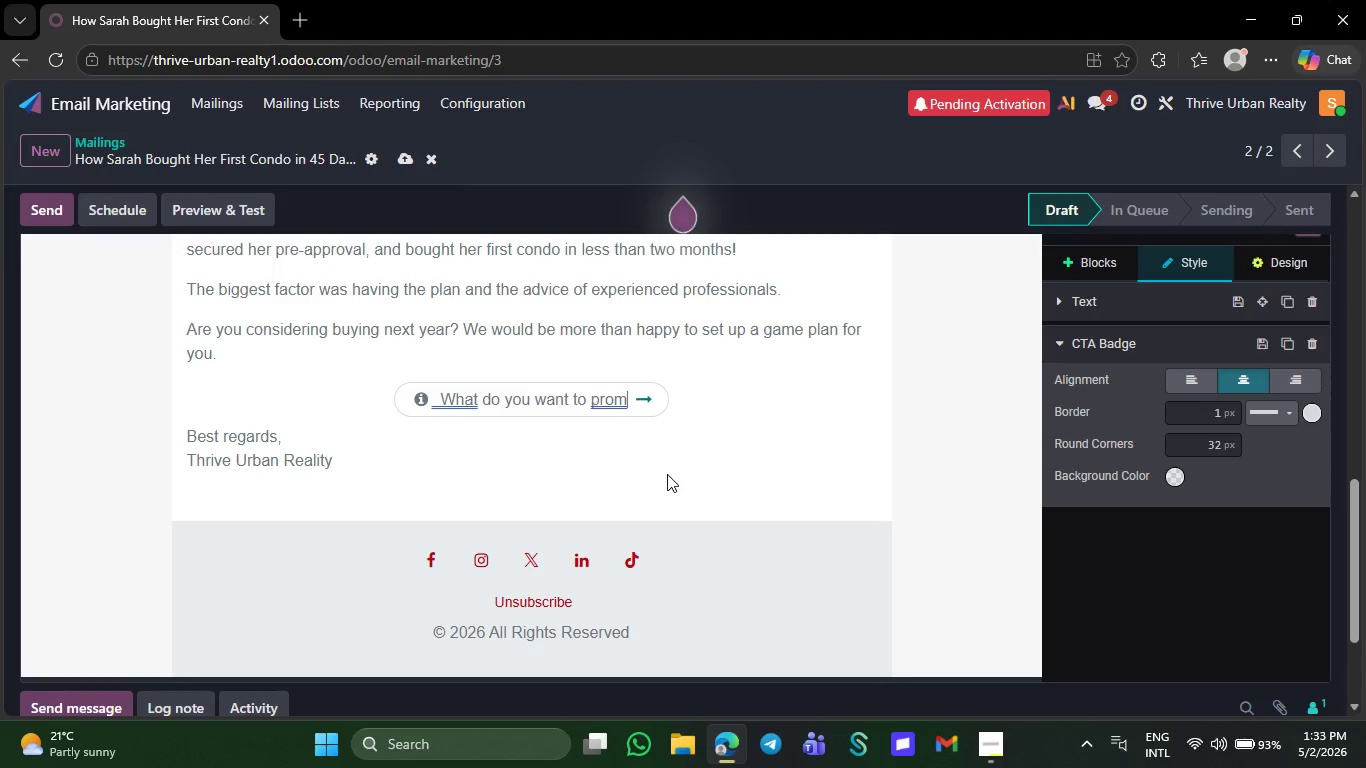 
key(Backspace)
 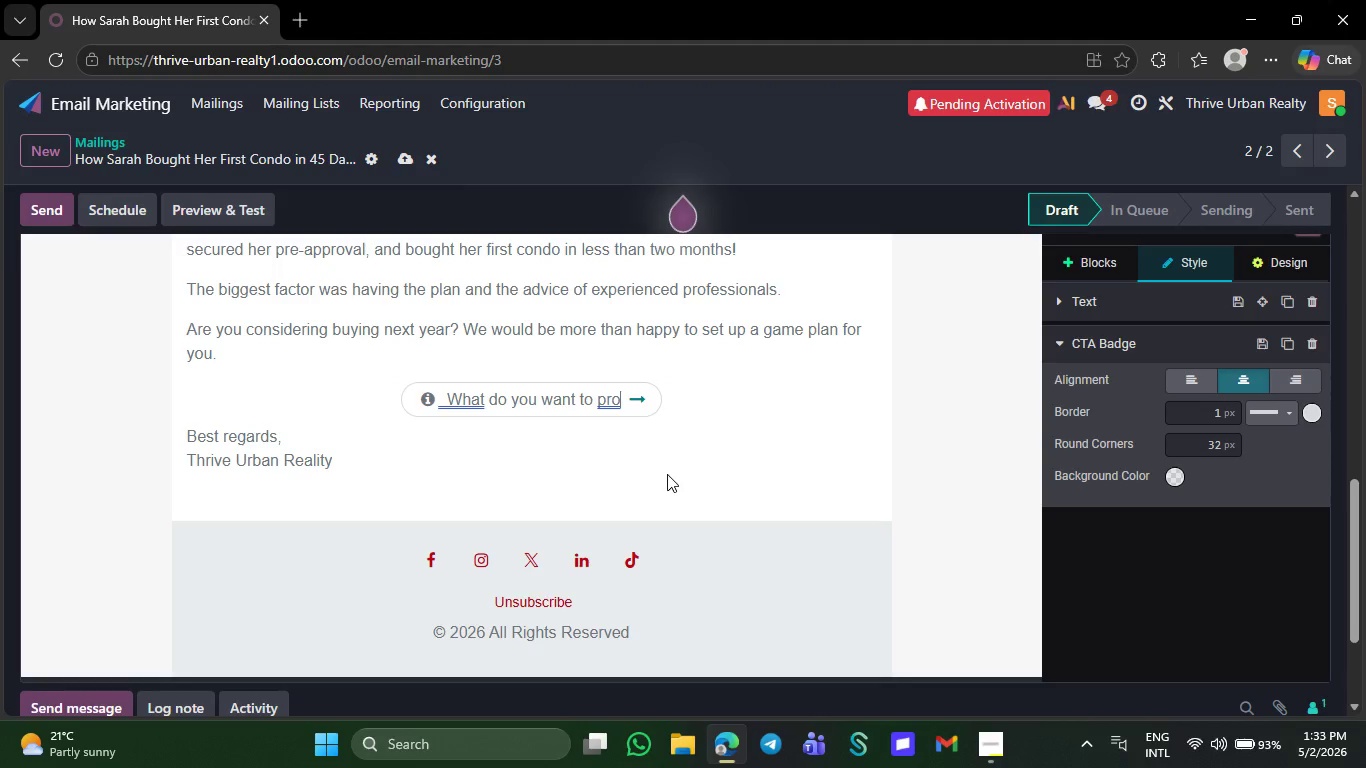 
key(Backspace)
 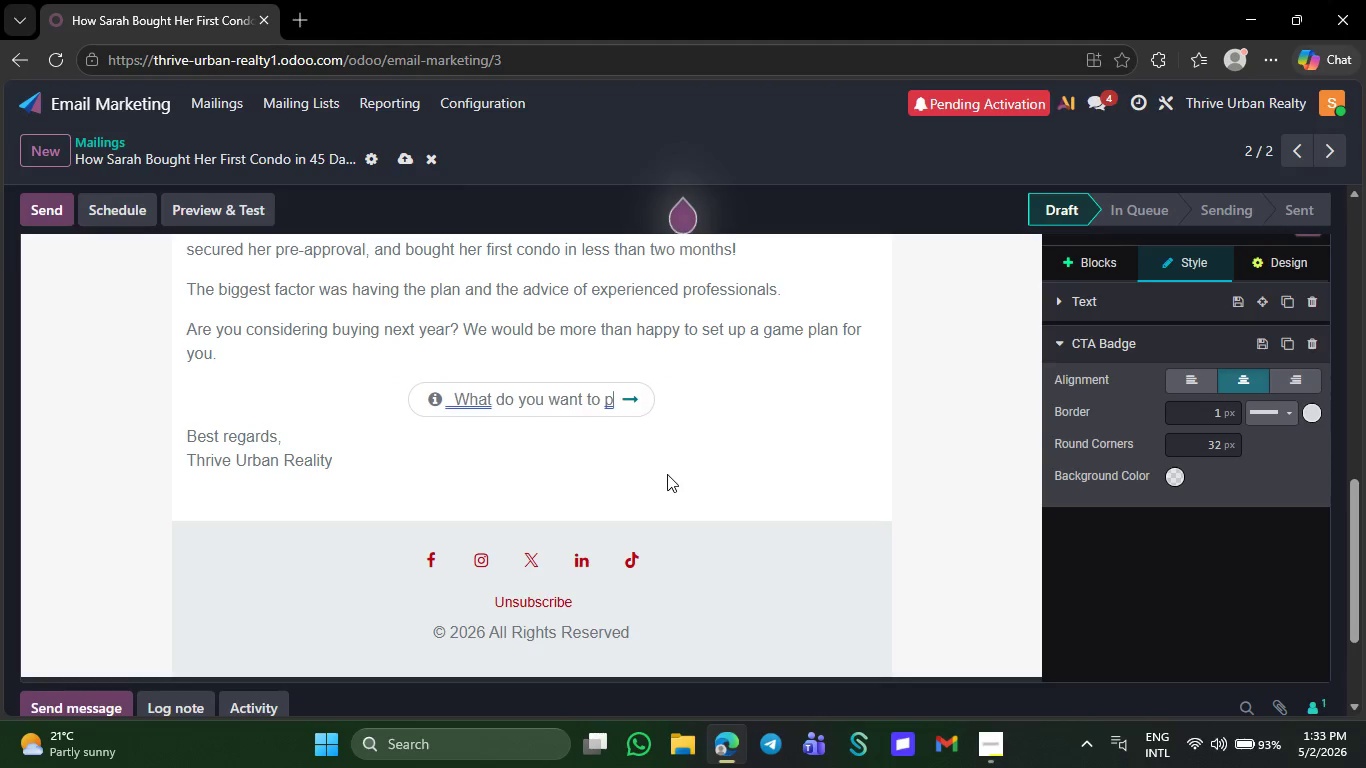 
key(Backspace)
 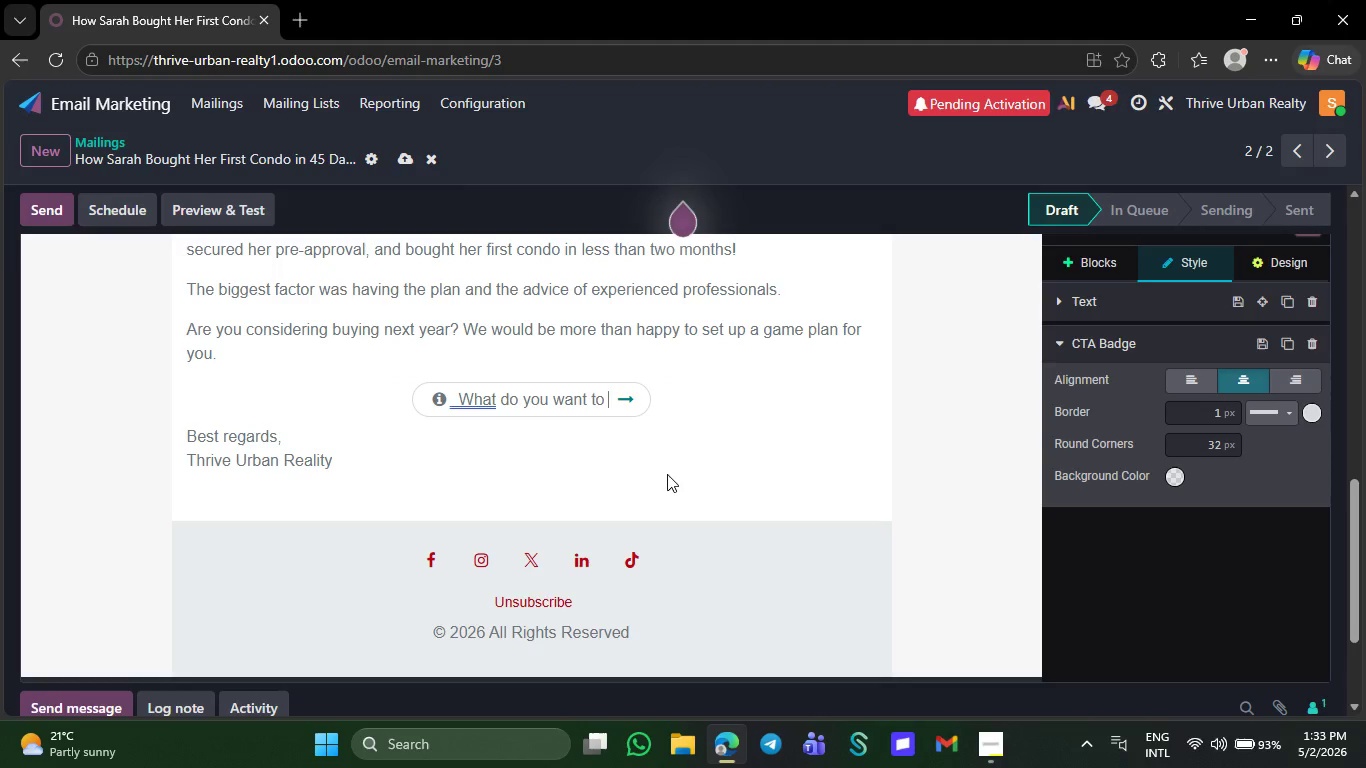 
key(Backspace)
 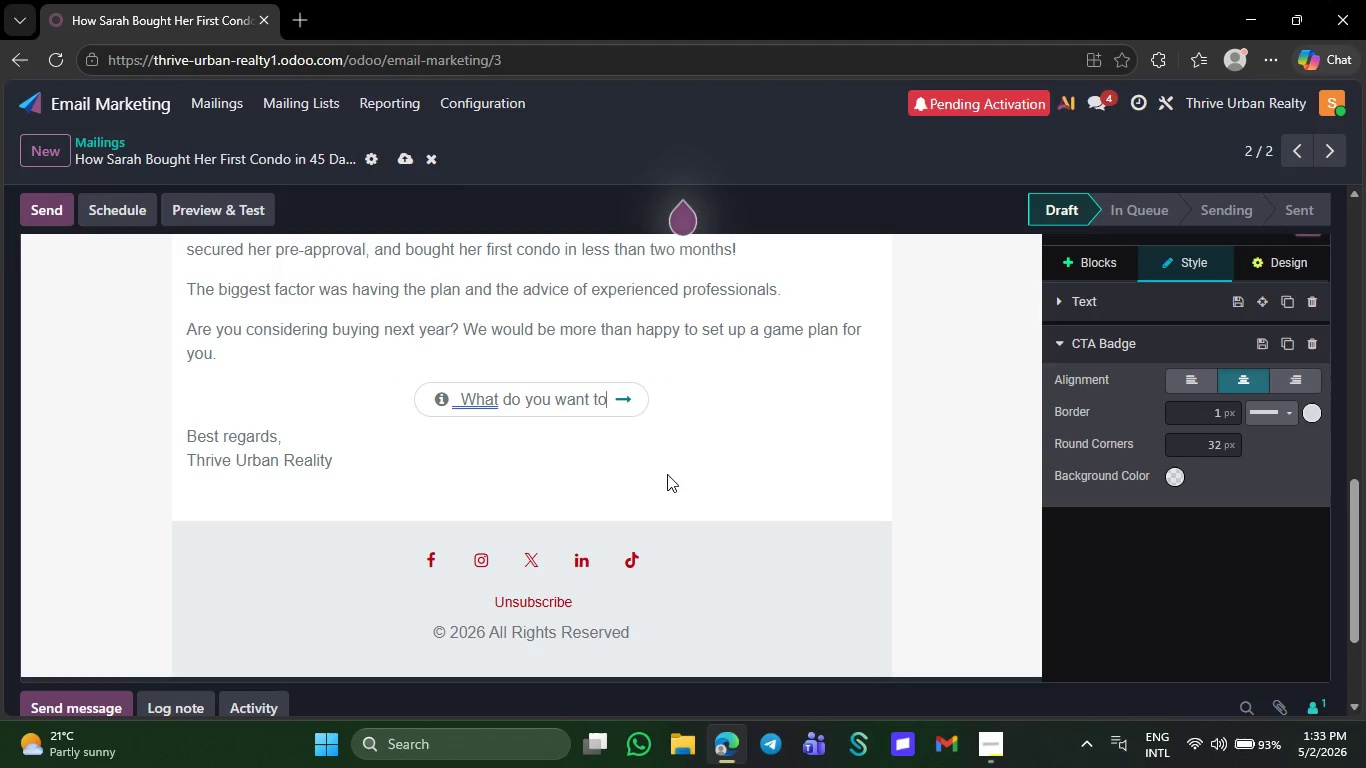 
key(Backspace)
 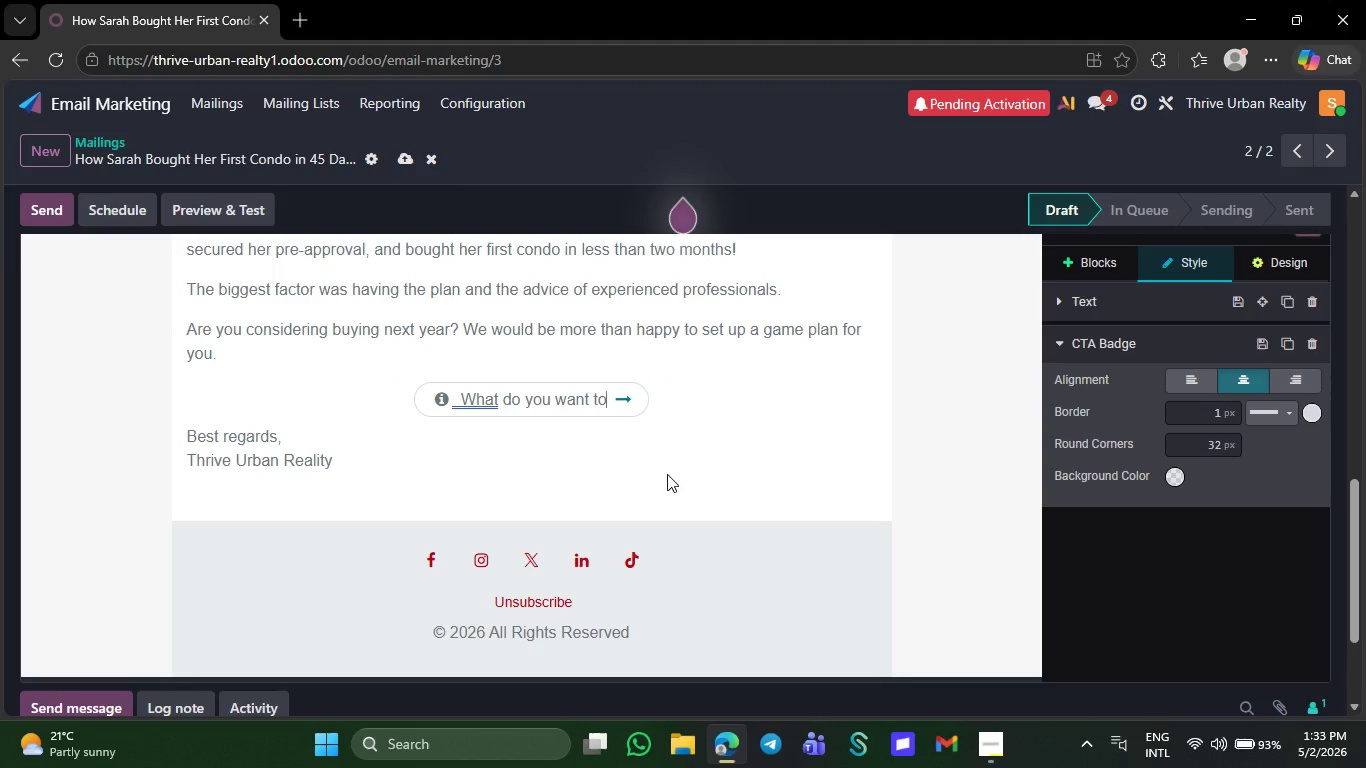 
key(Backspace)
 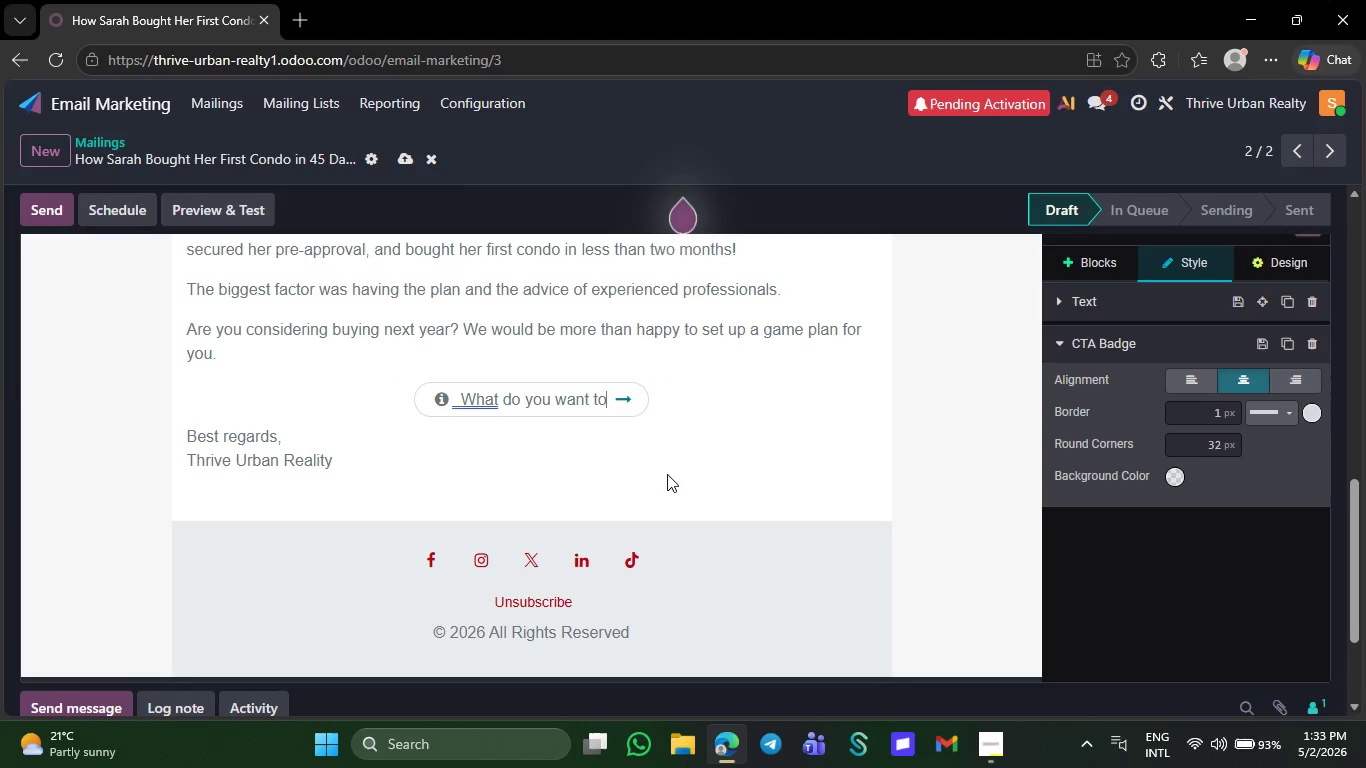 
key(Backspace)
 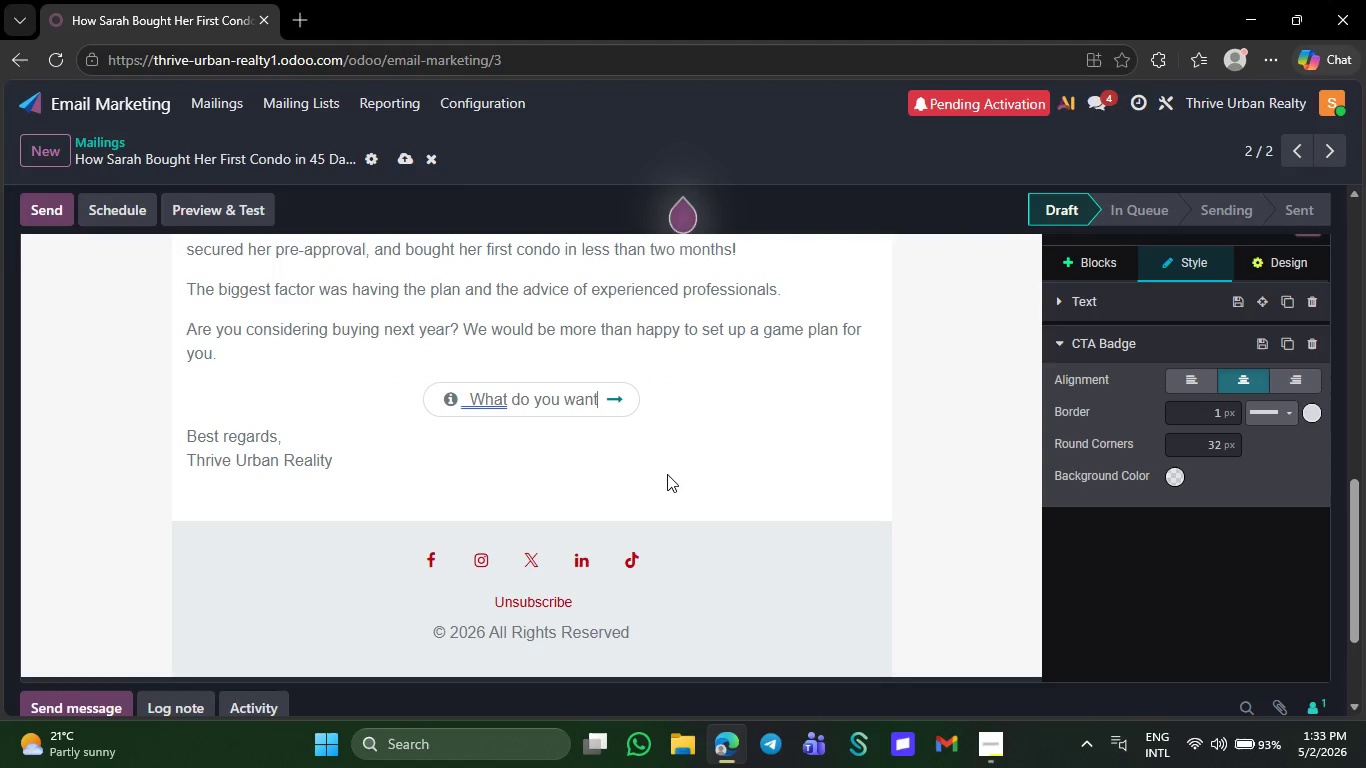 
key(Backspace)
 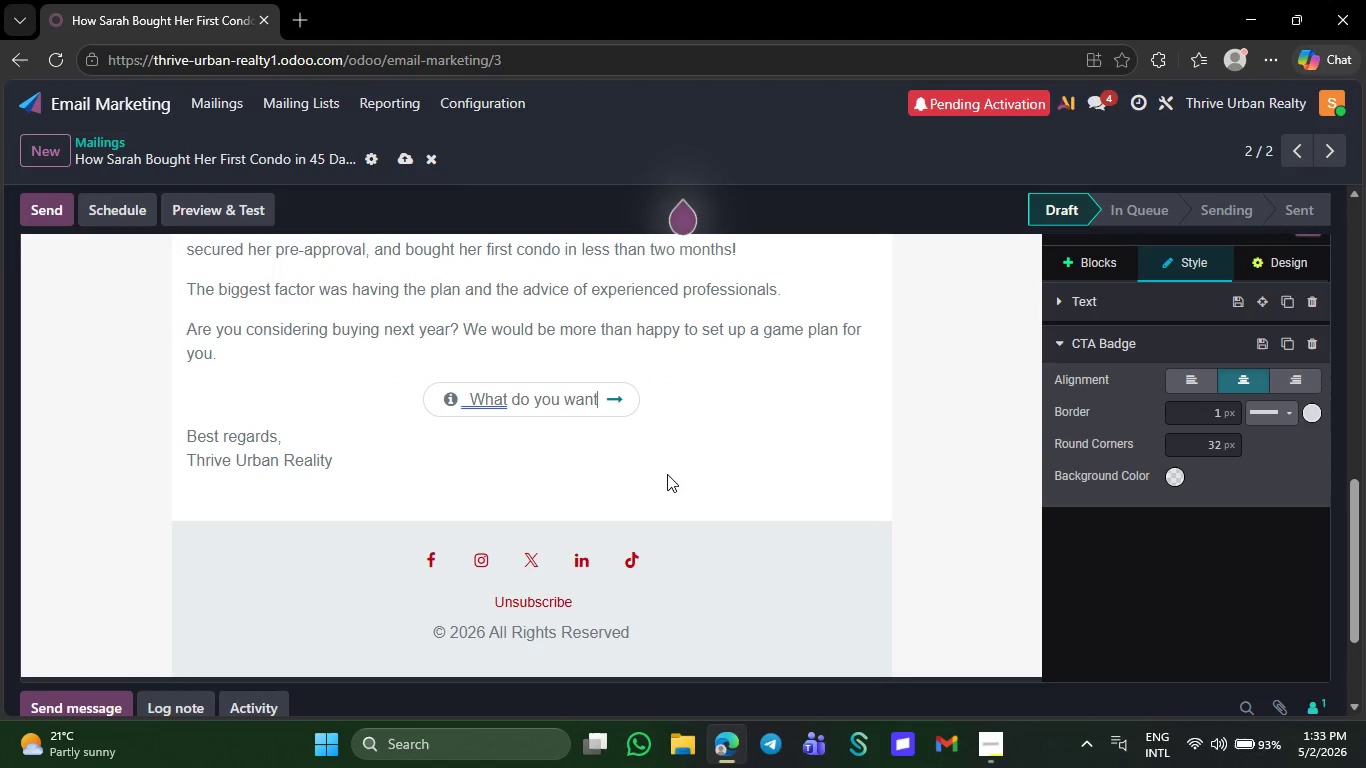 
key(Backspace)
 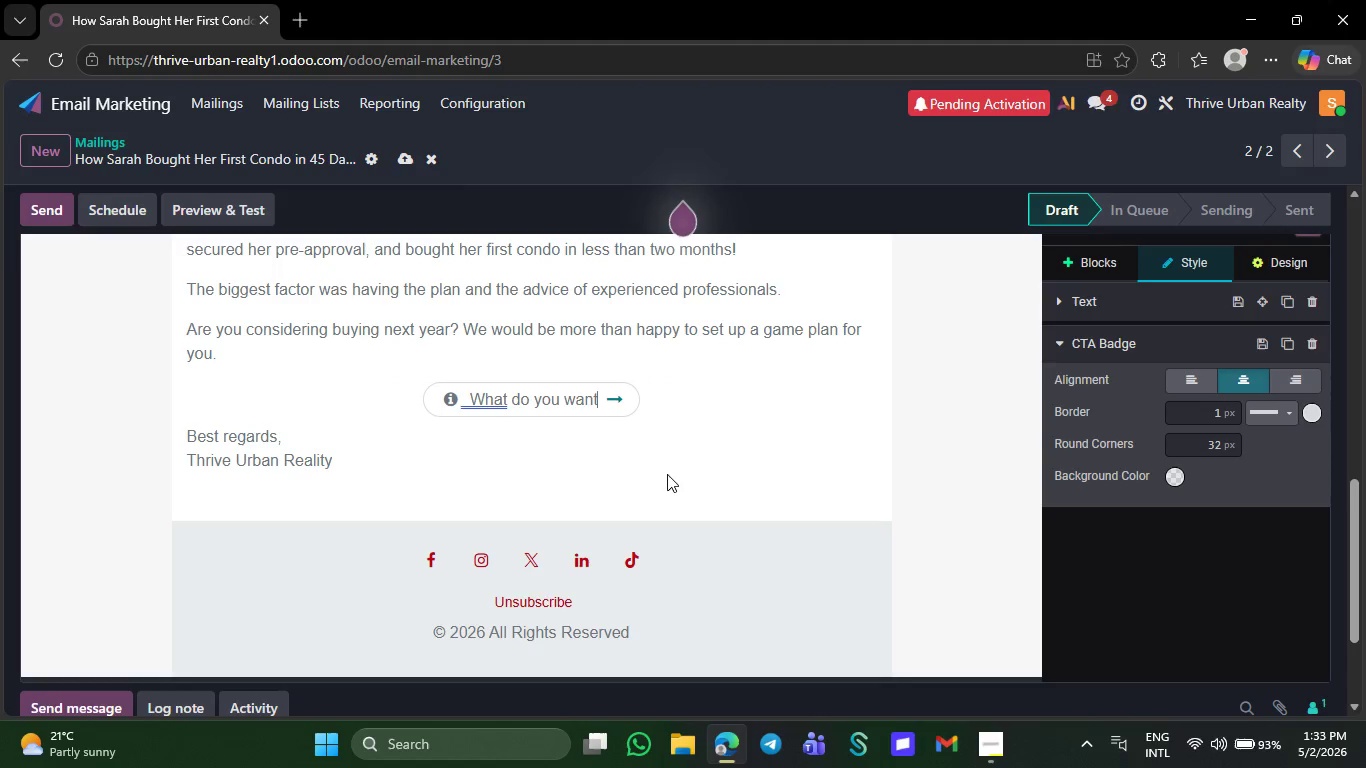 
key(Backspace)
 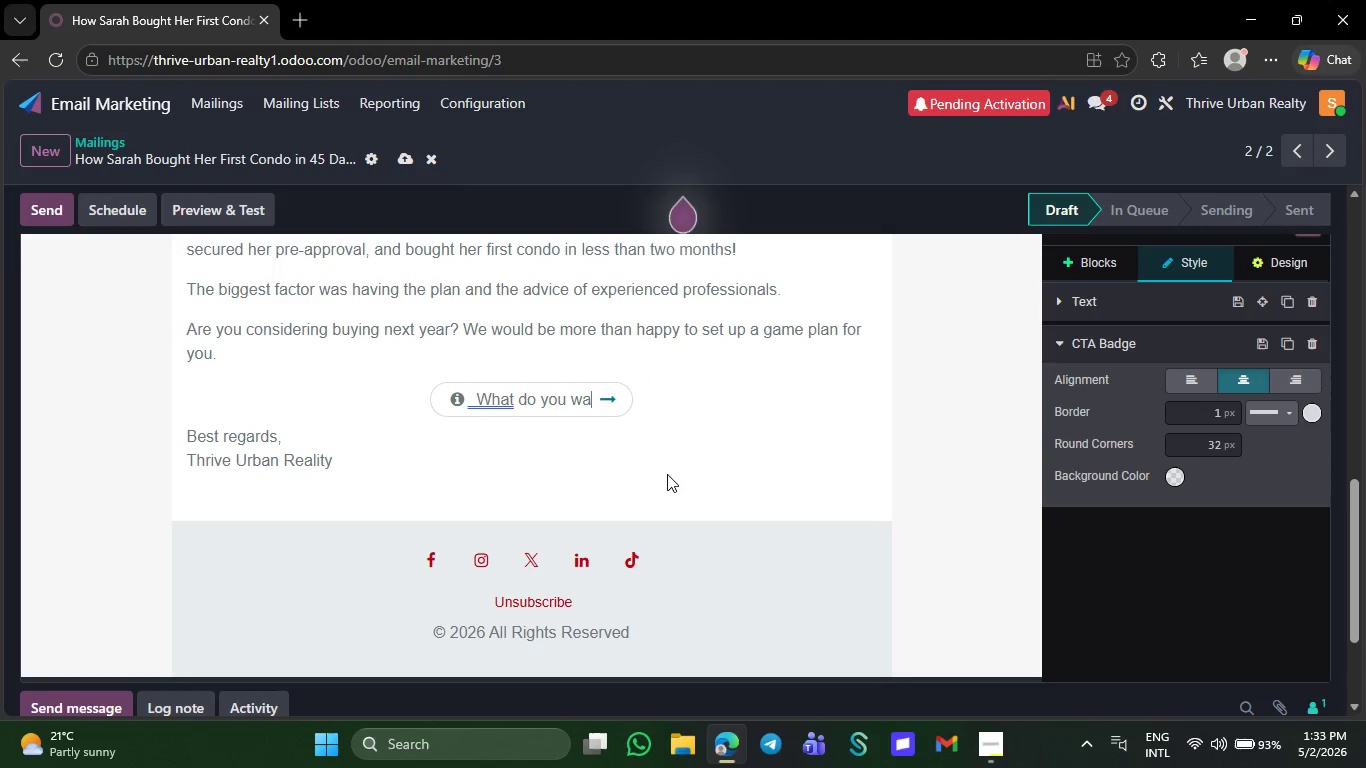 
key(Backspace)
 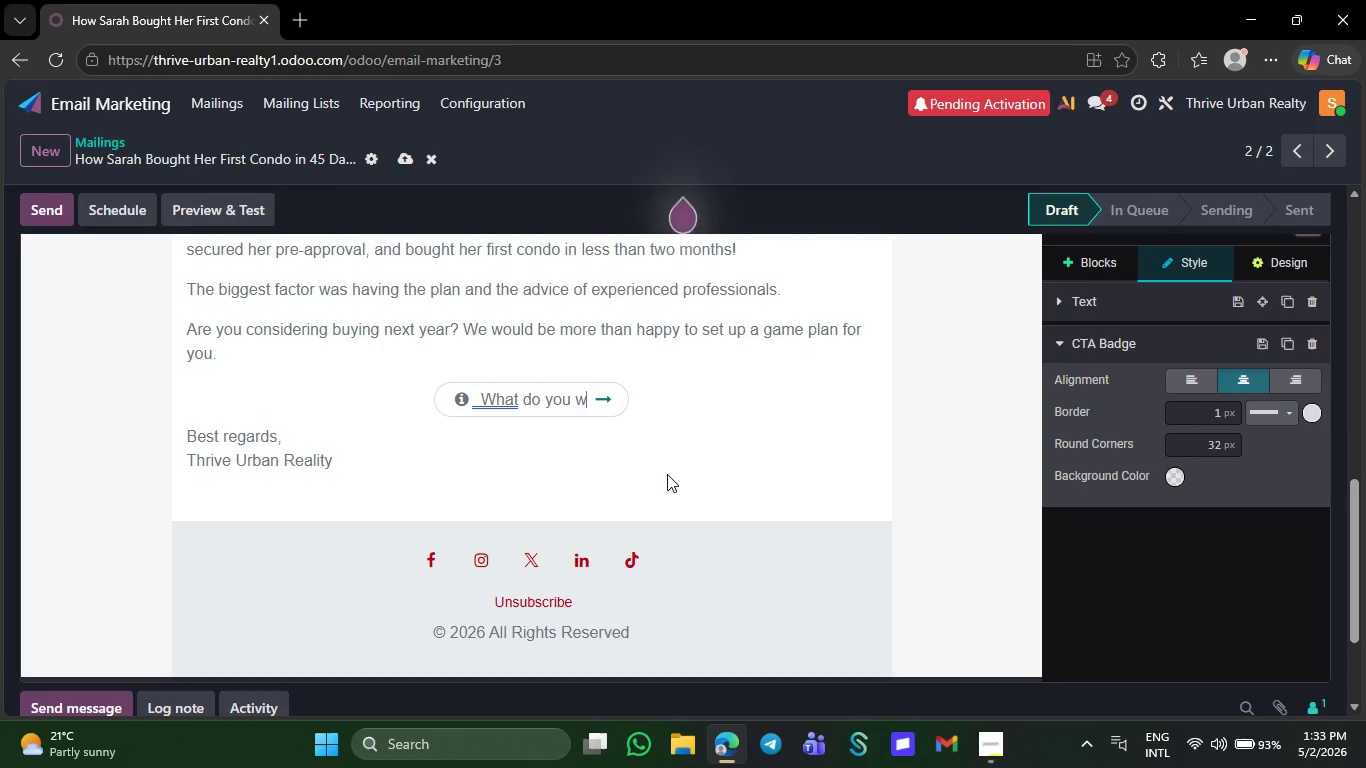 
key(Backspace)
 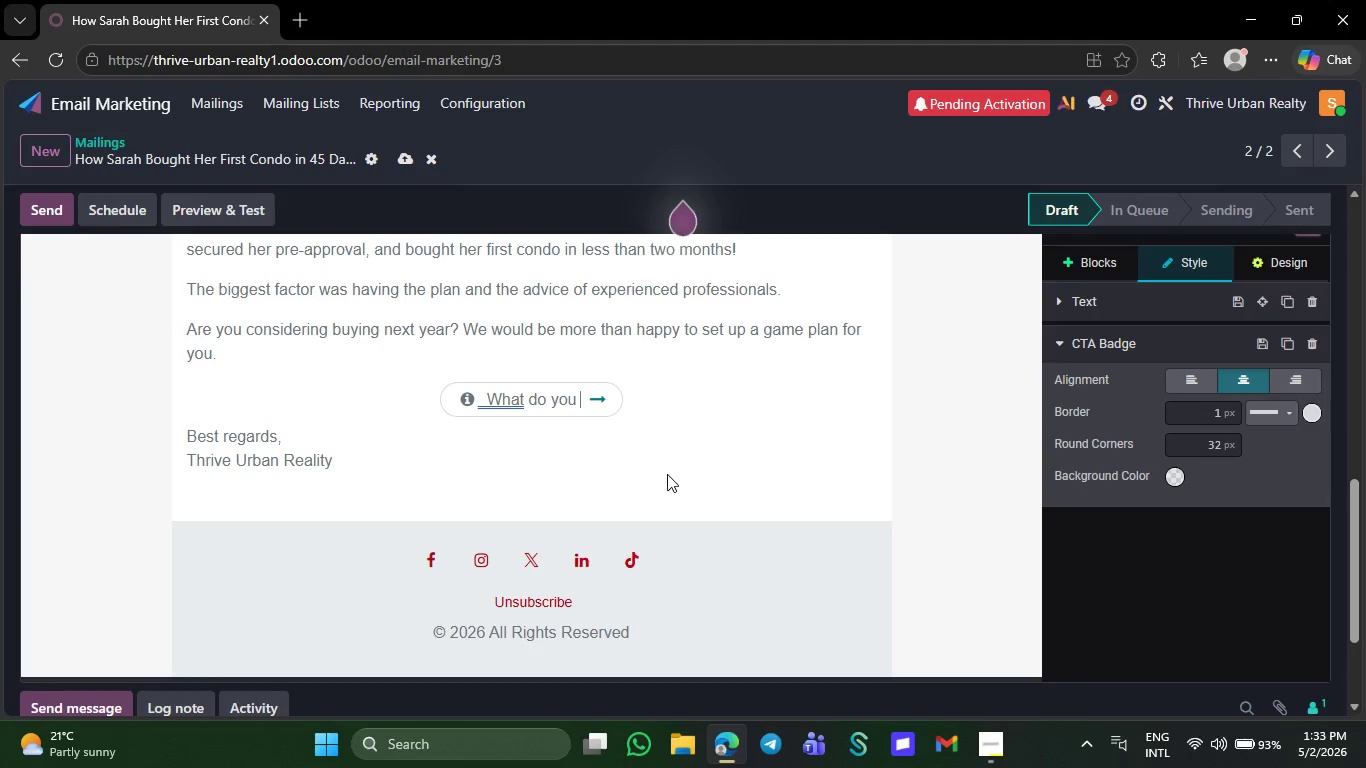 
key(Backspace)
 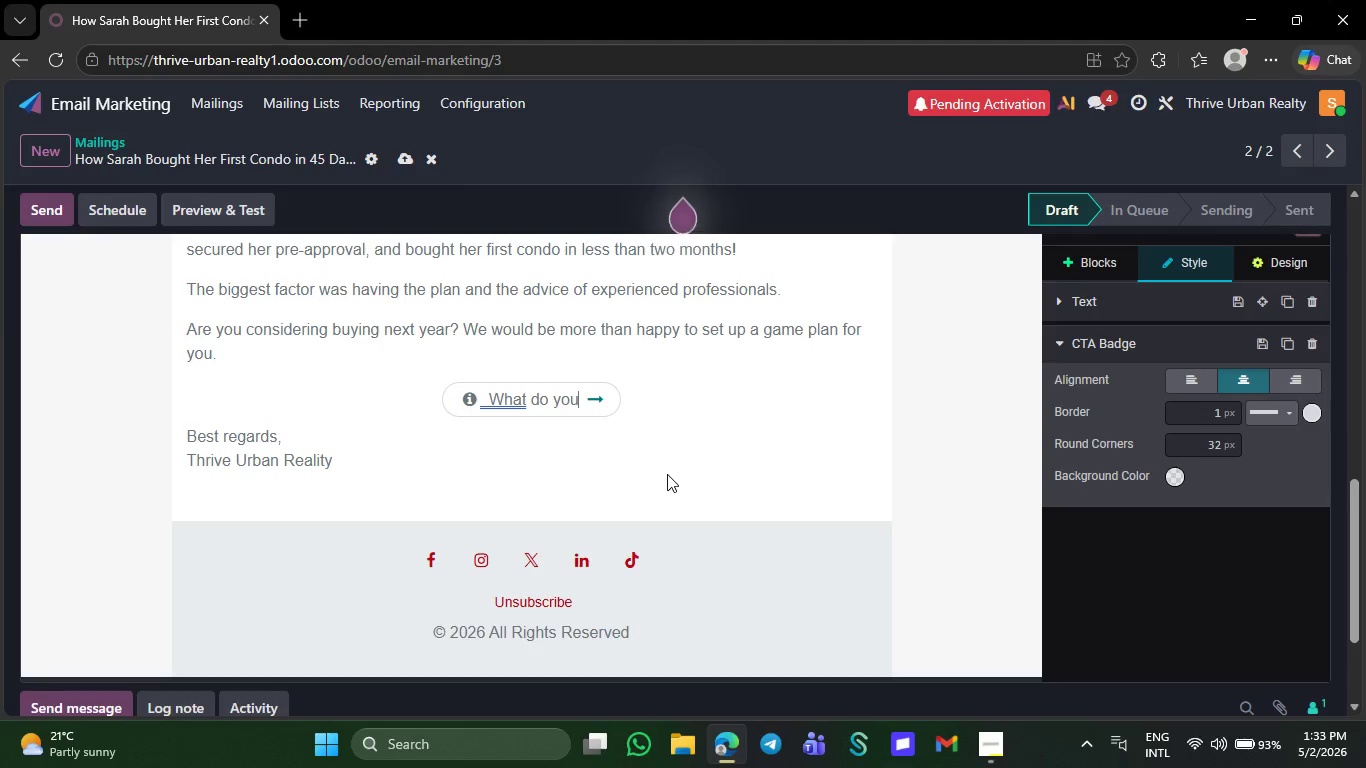 
key(Backspace)
 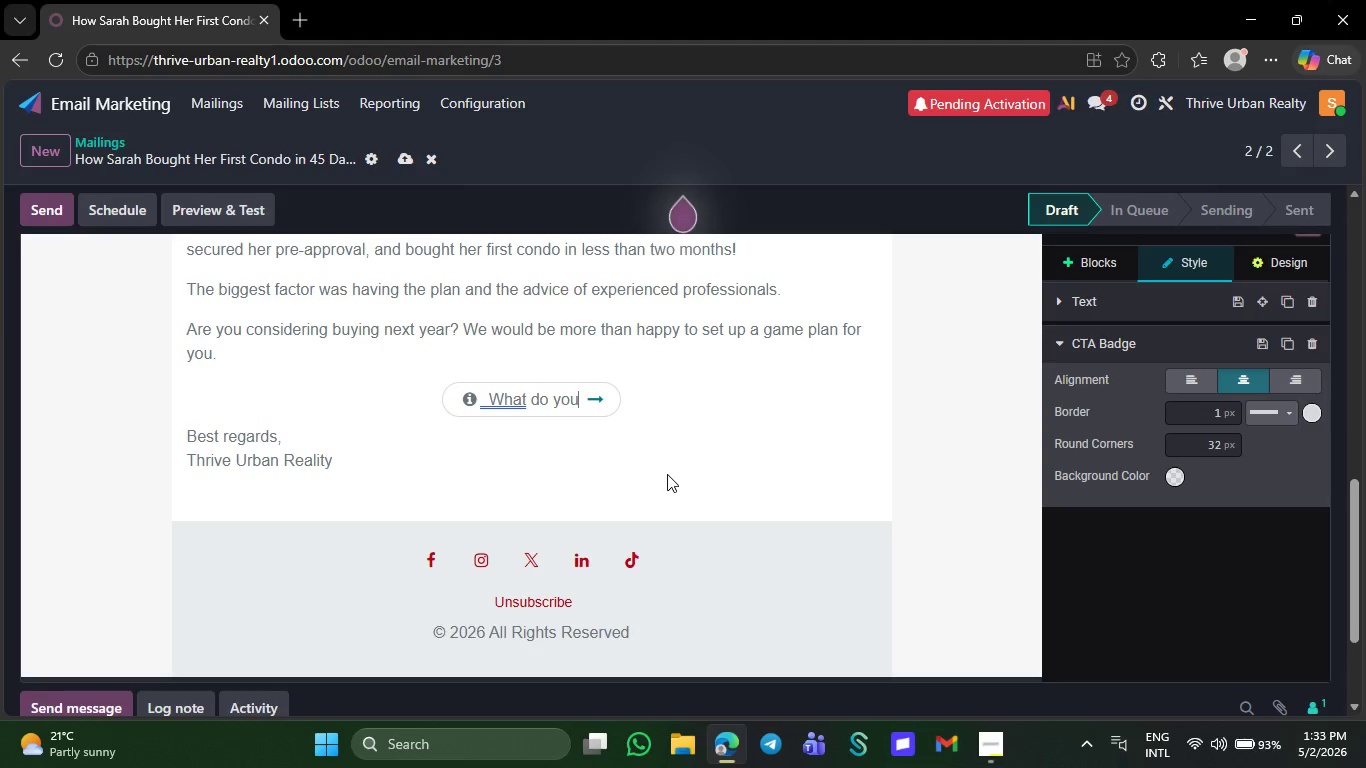 
key(Backspace)
 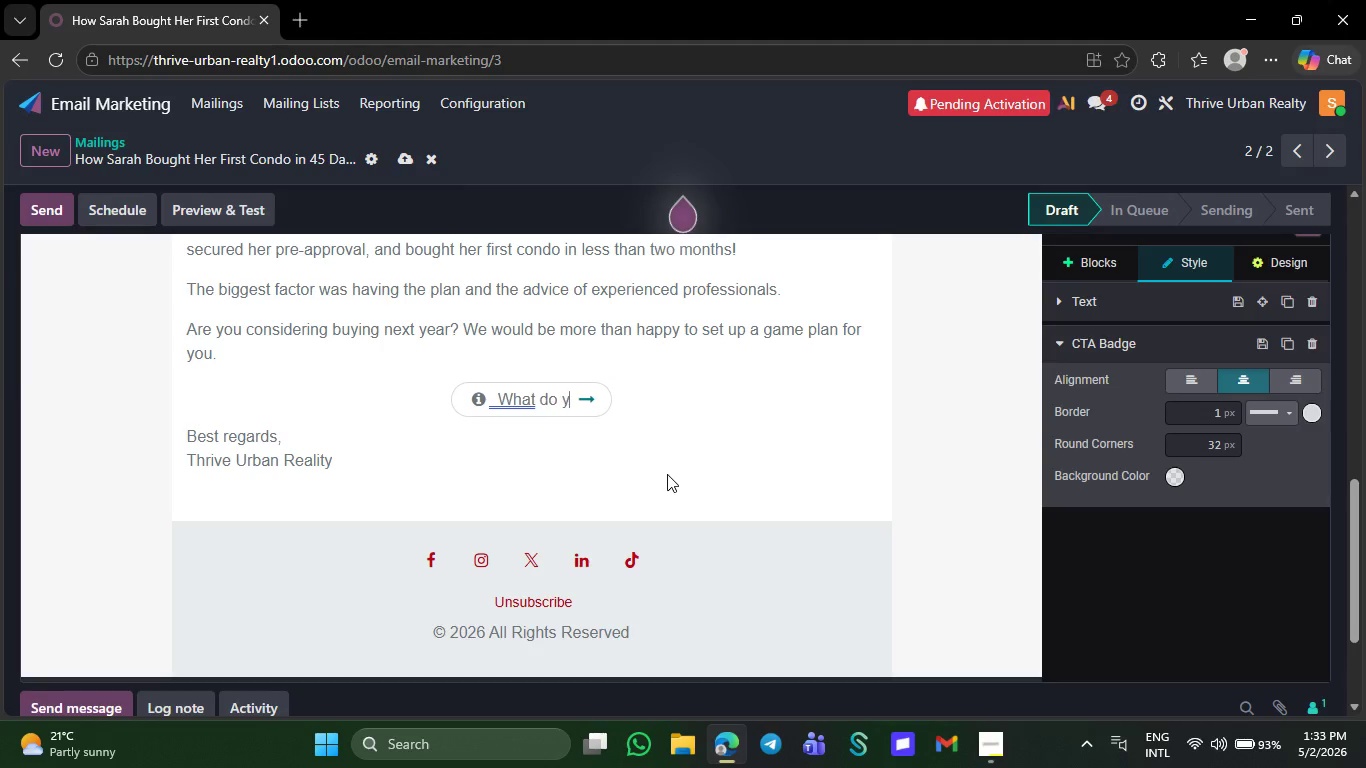 
key(Backspace)
 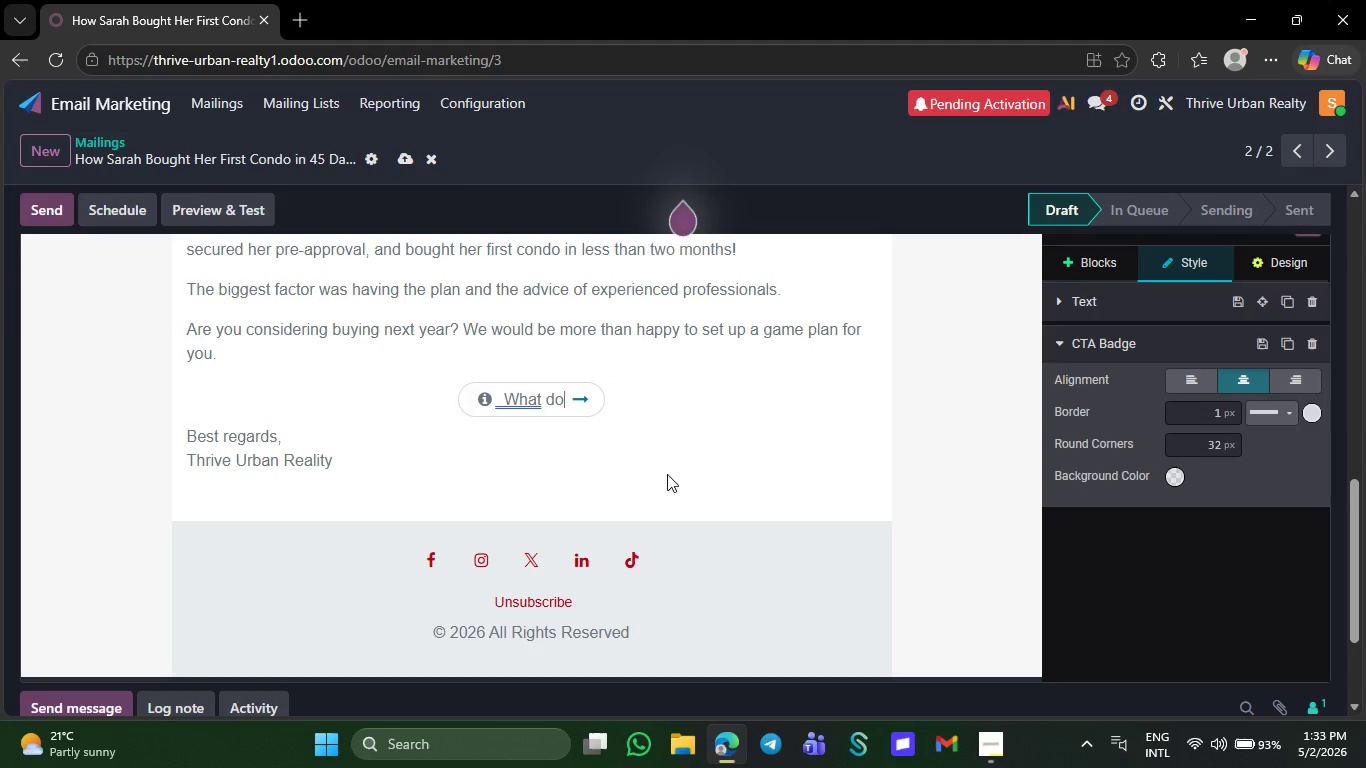 
key(Backspace)
 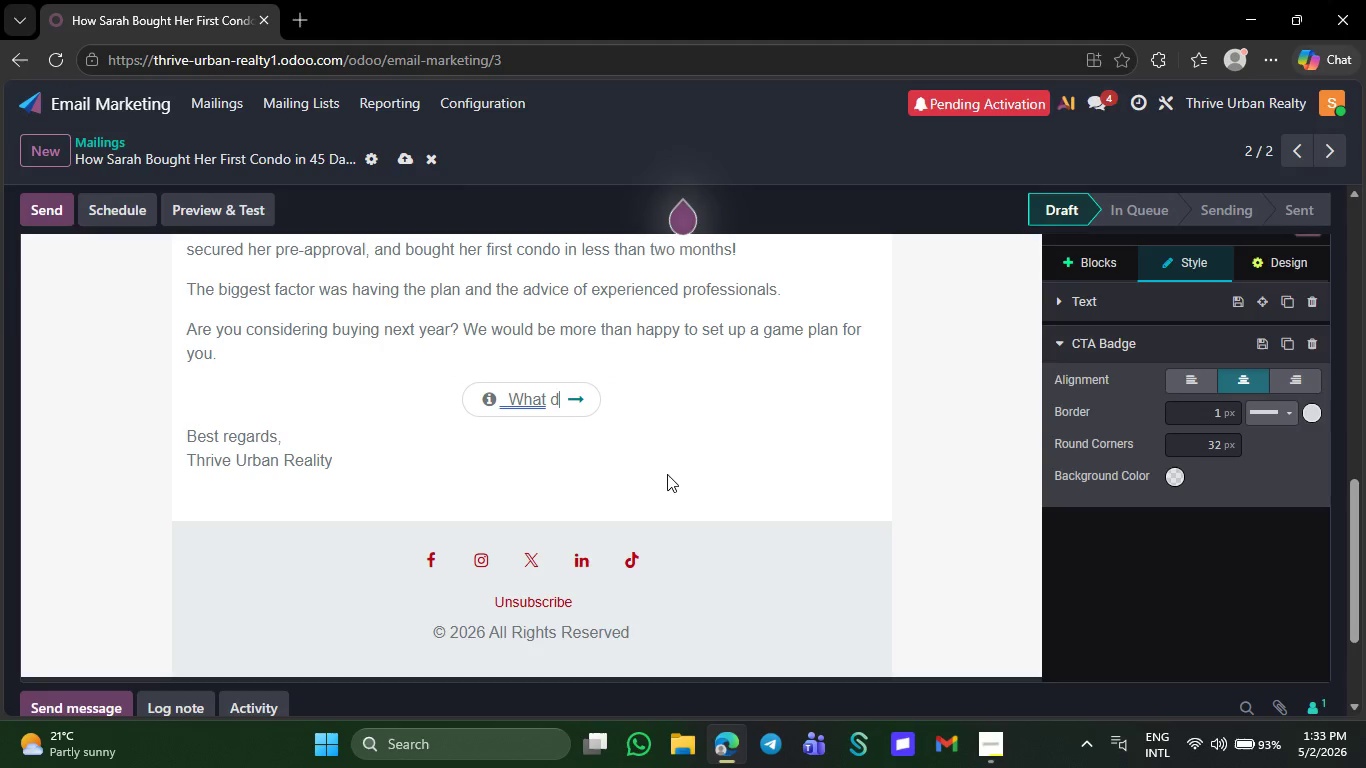 
key(Backspace)
 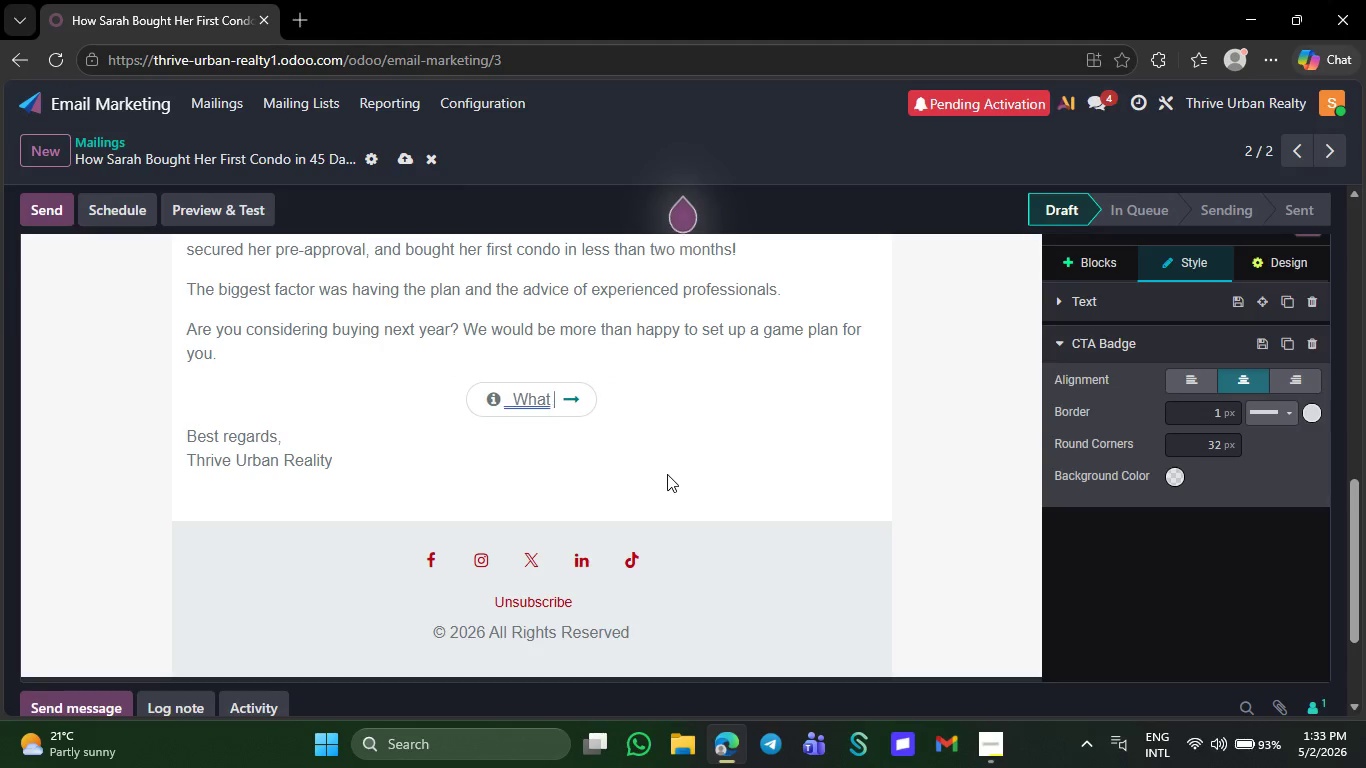 
key(Backspace)
 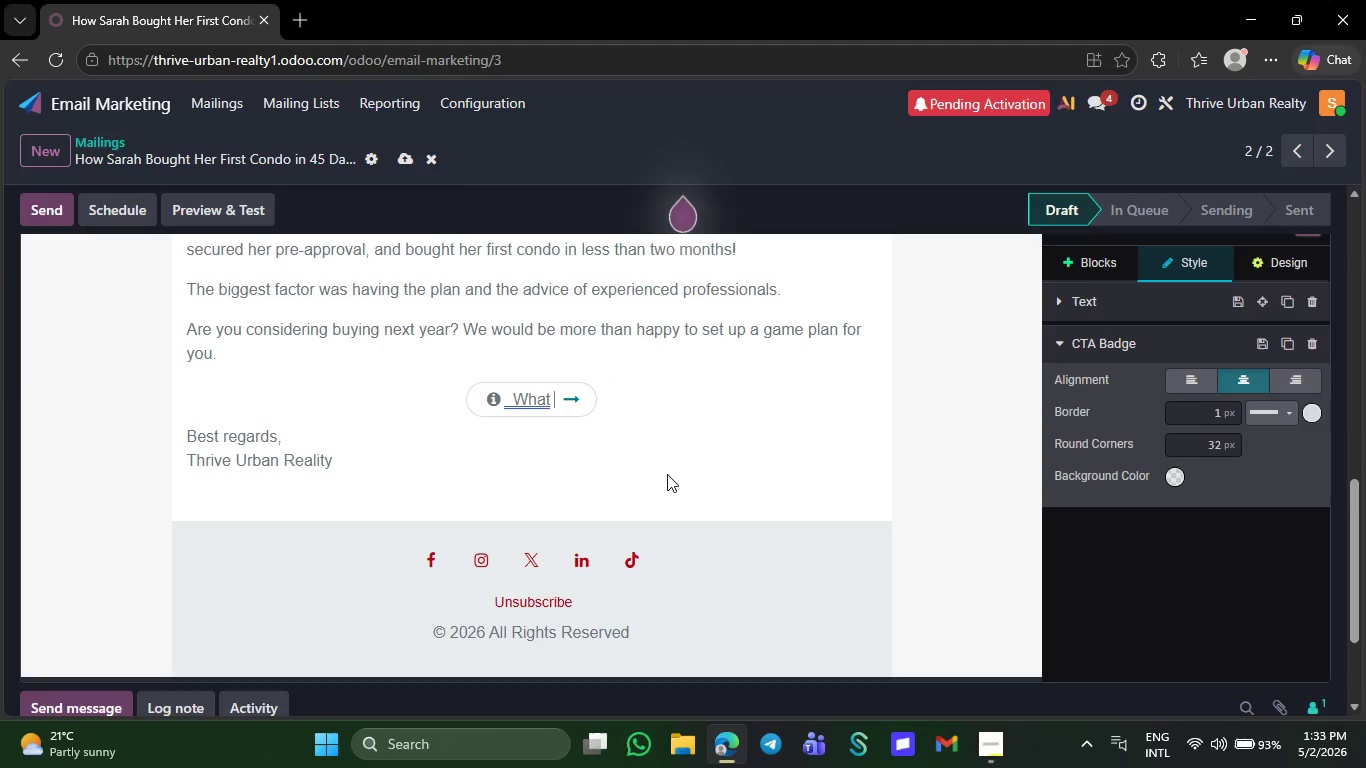 
key(Backspace)
 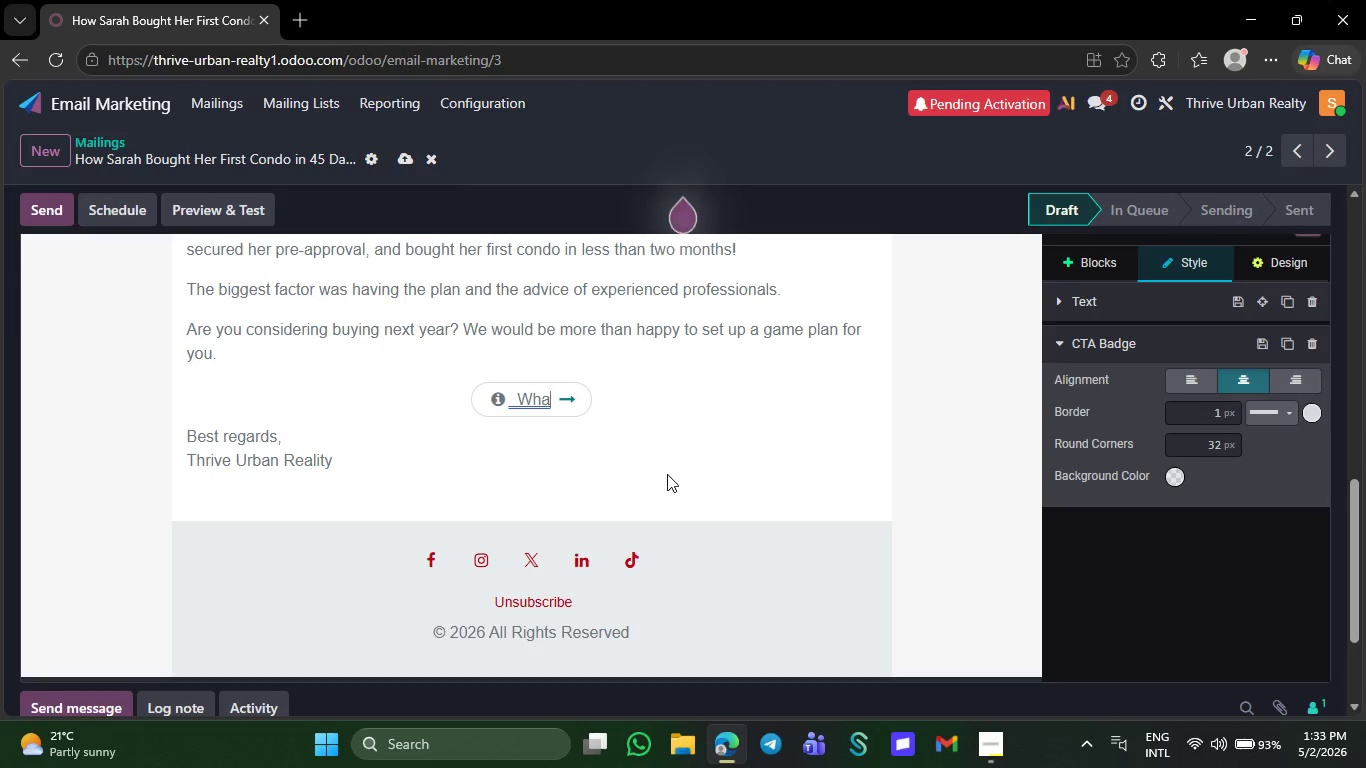 
key(Backspace)
 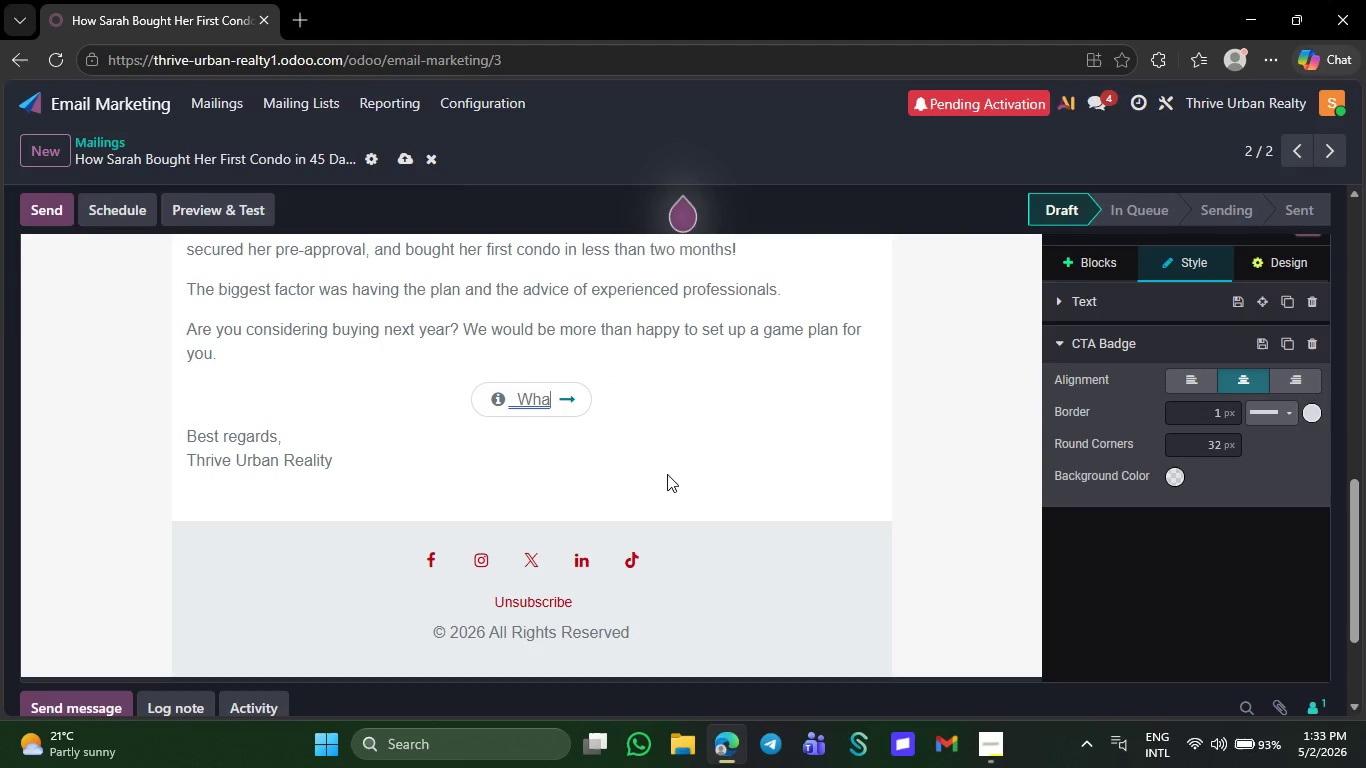 
key(Backspace)
 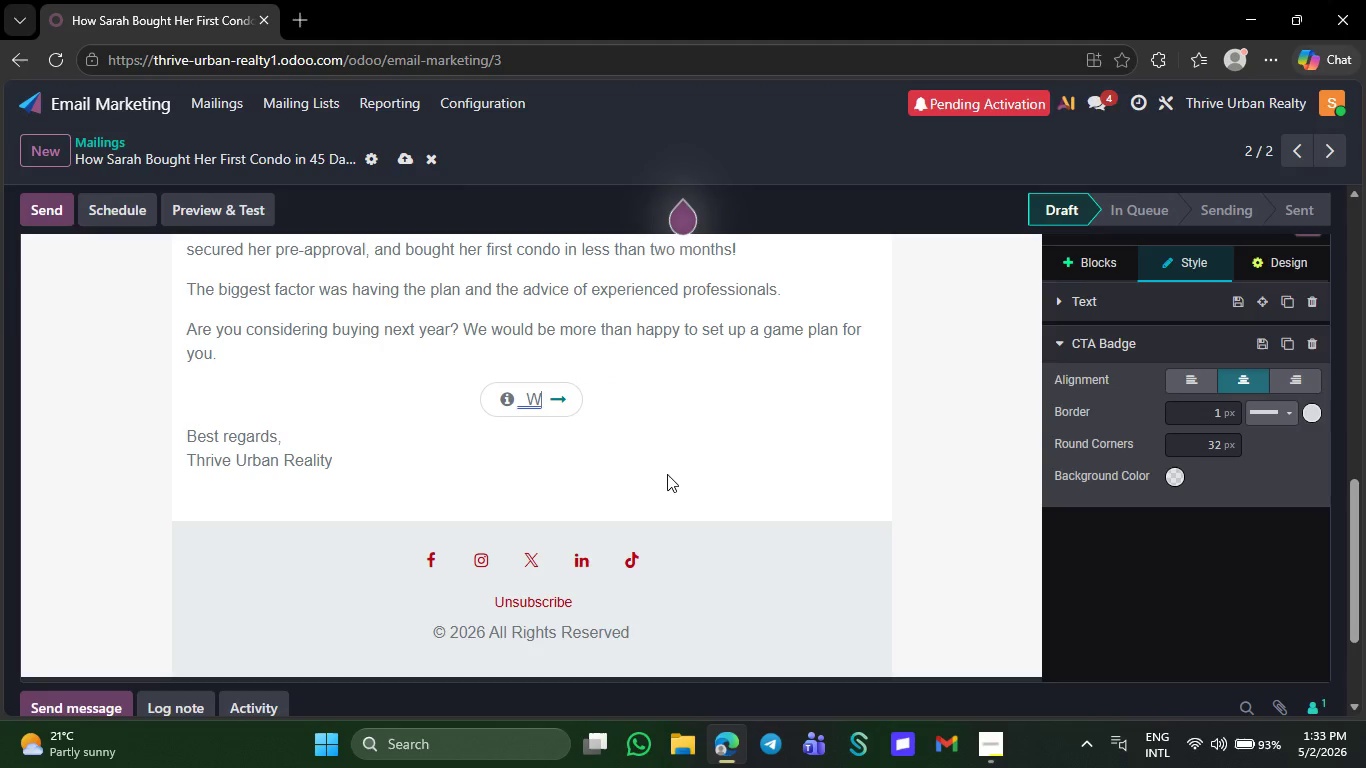 
key(Backspace)
 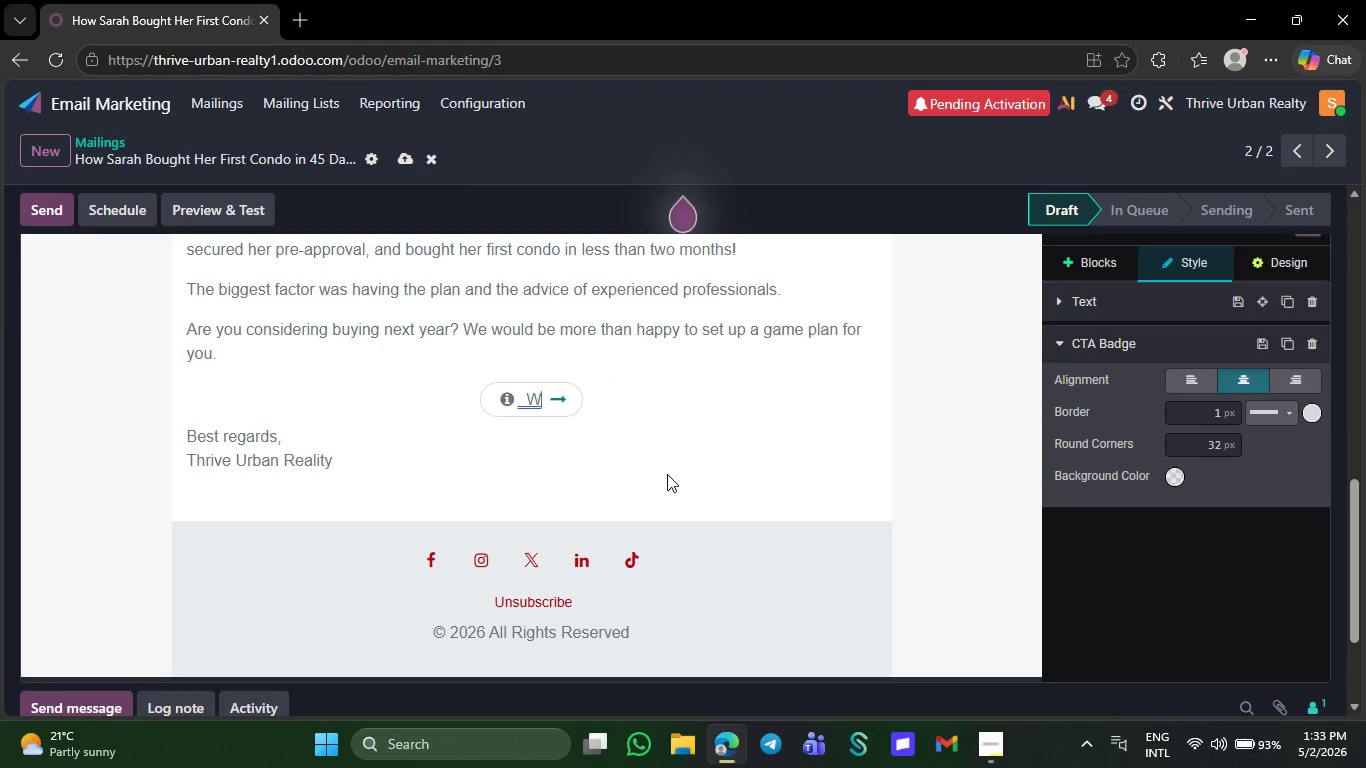 
key(Backspace)
 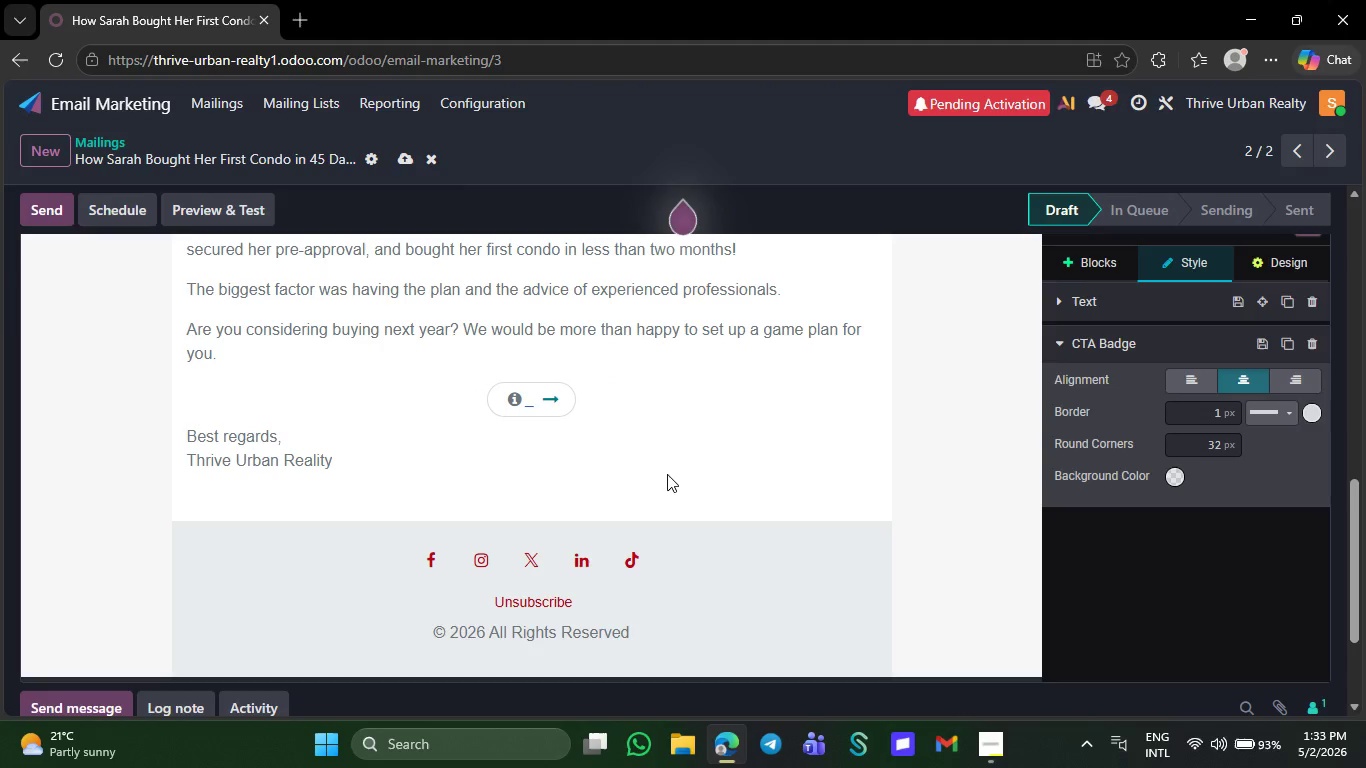 
key(Backspace)
 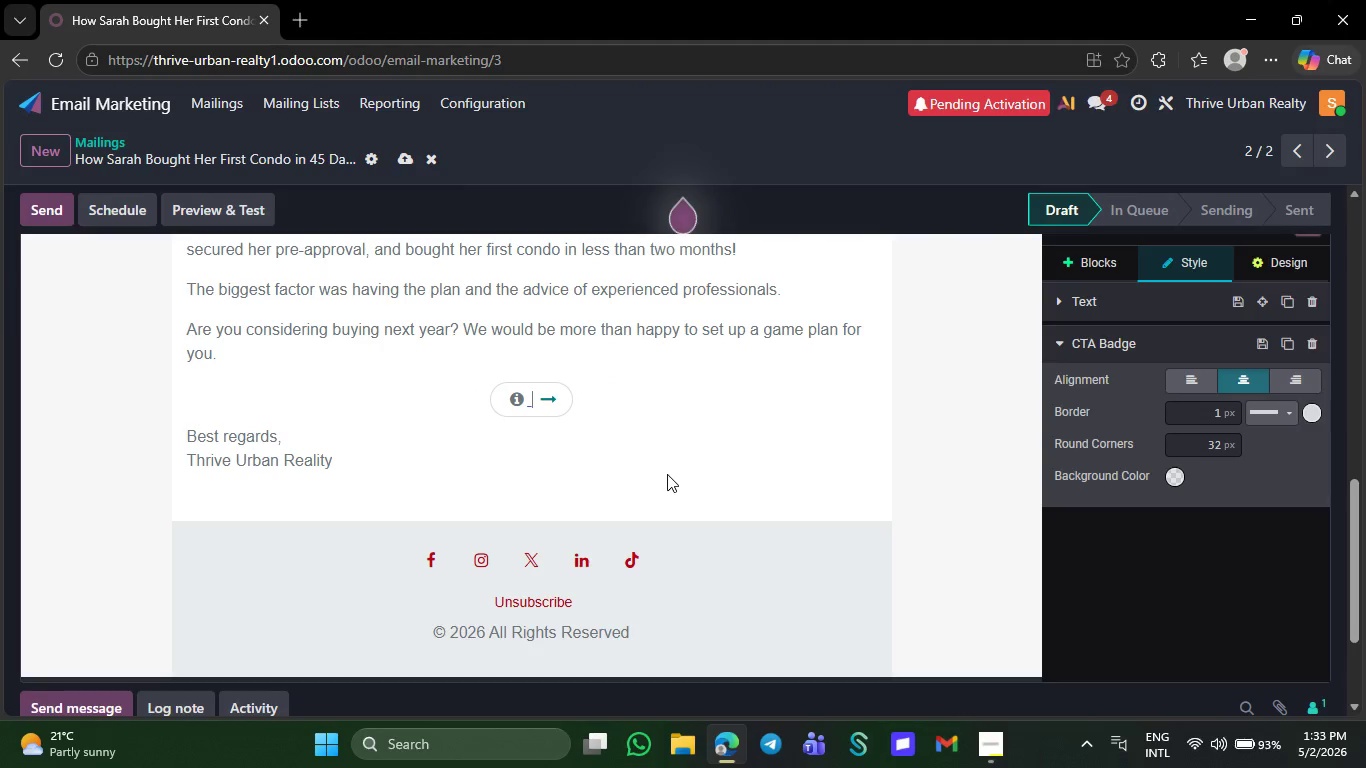 
key(Backspace)
 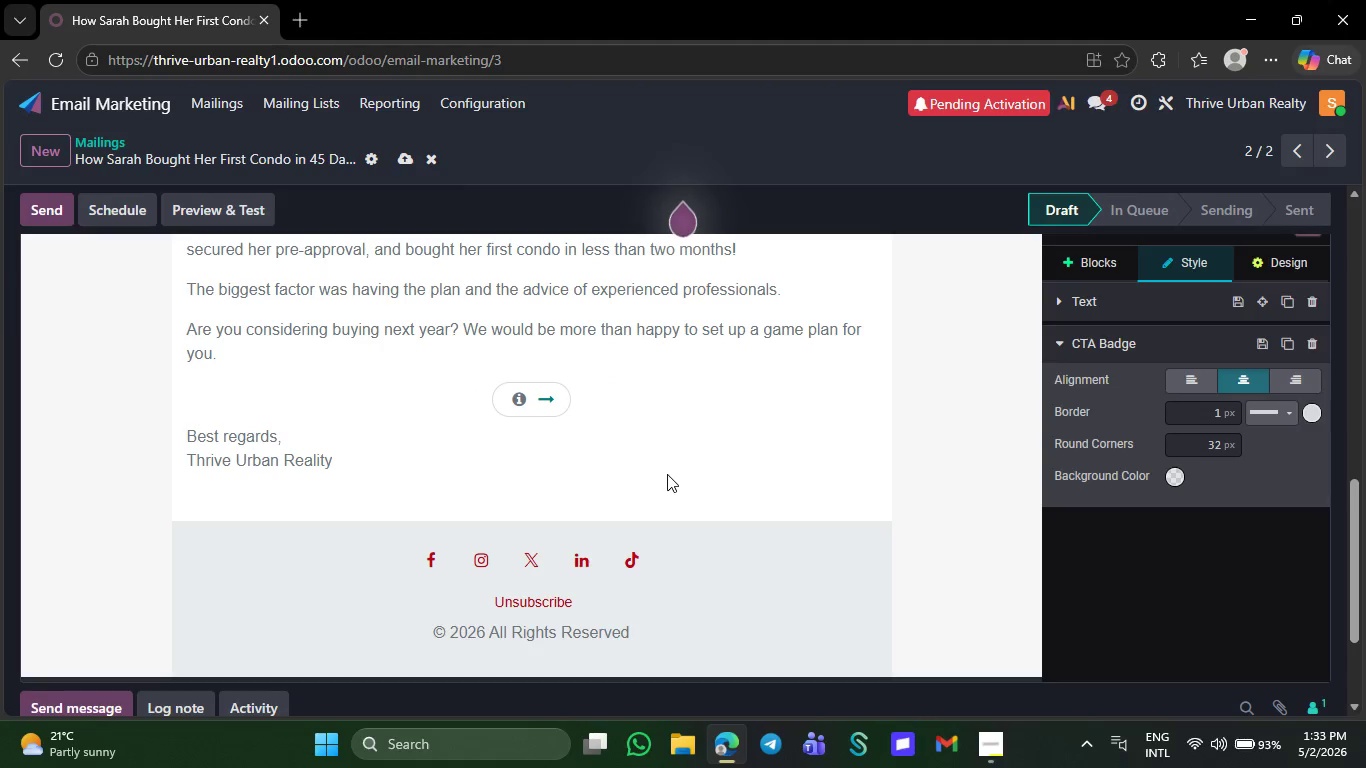 
key(Space)
 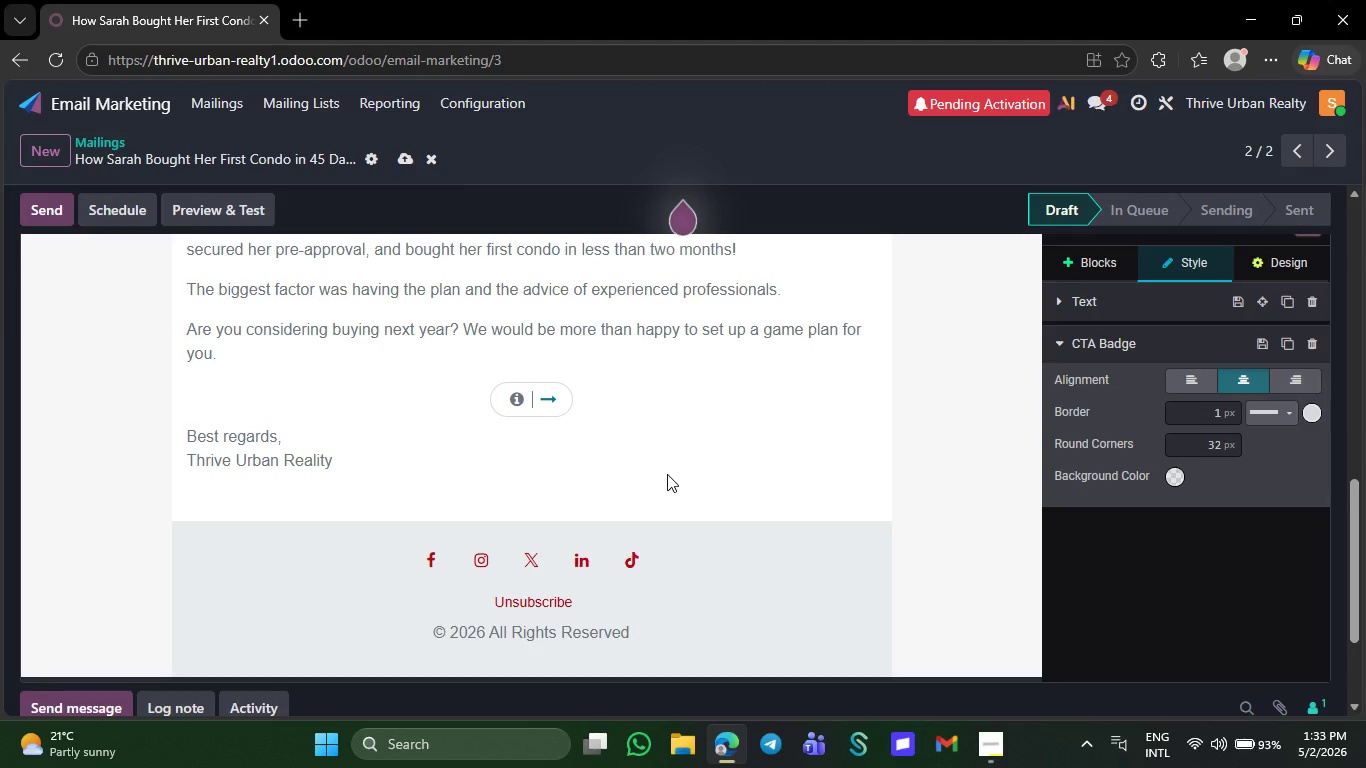 
wait(12.88)
 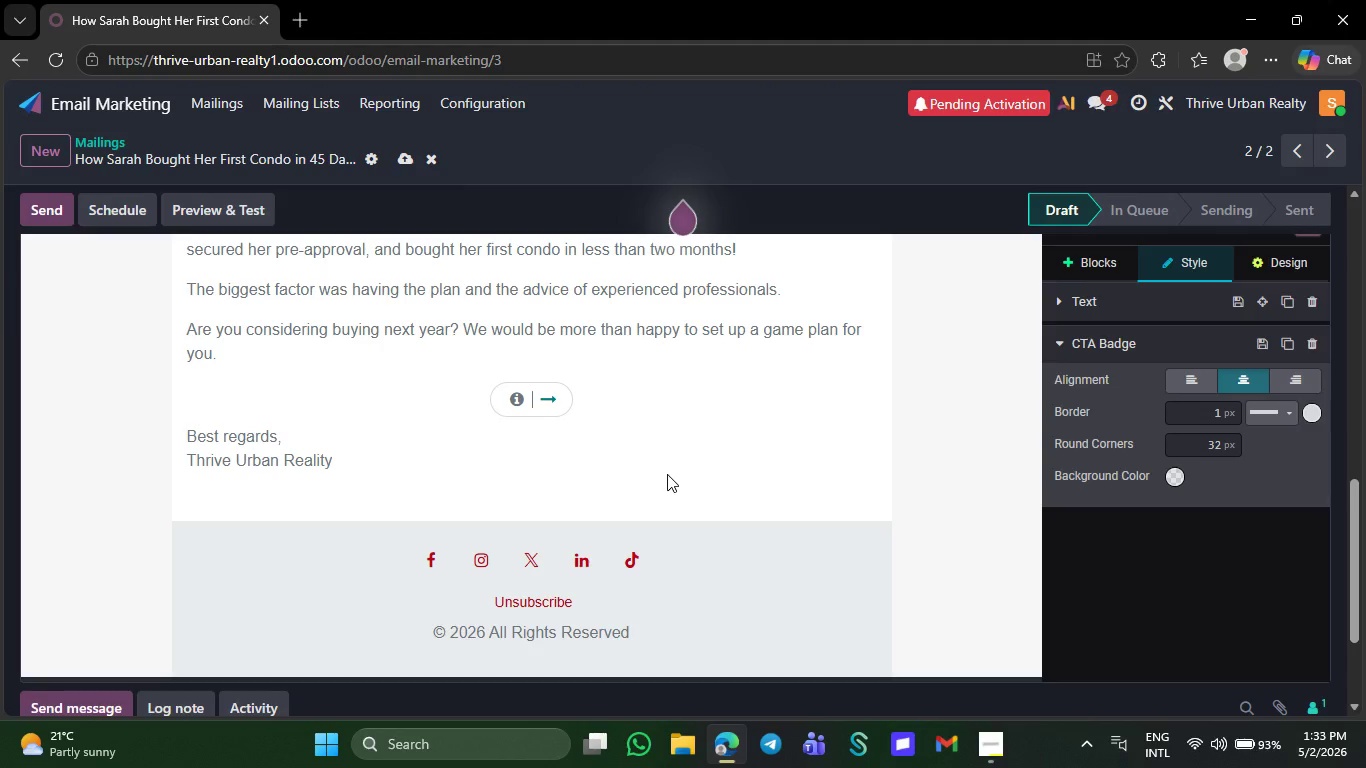 
type(Book Your )
 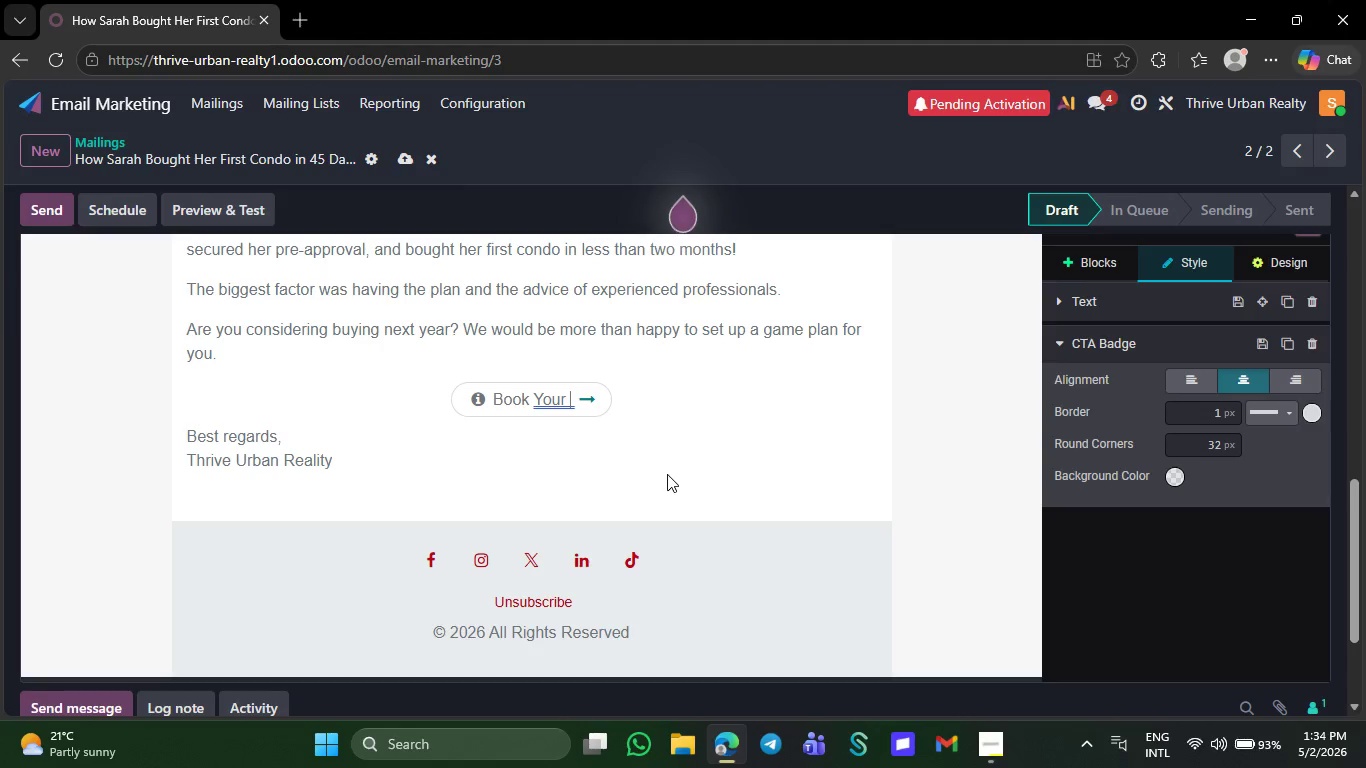 
wait(9.64)
 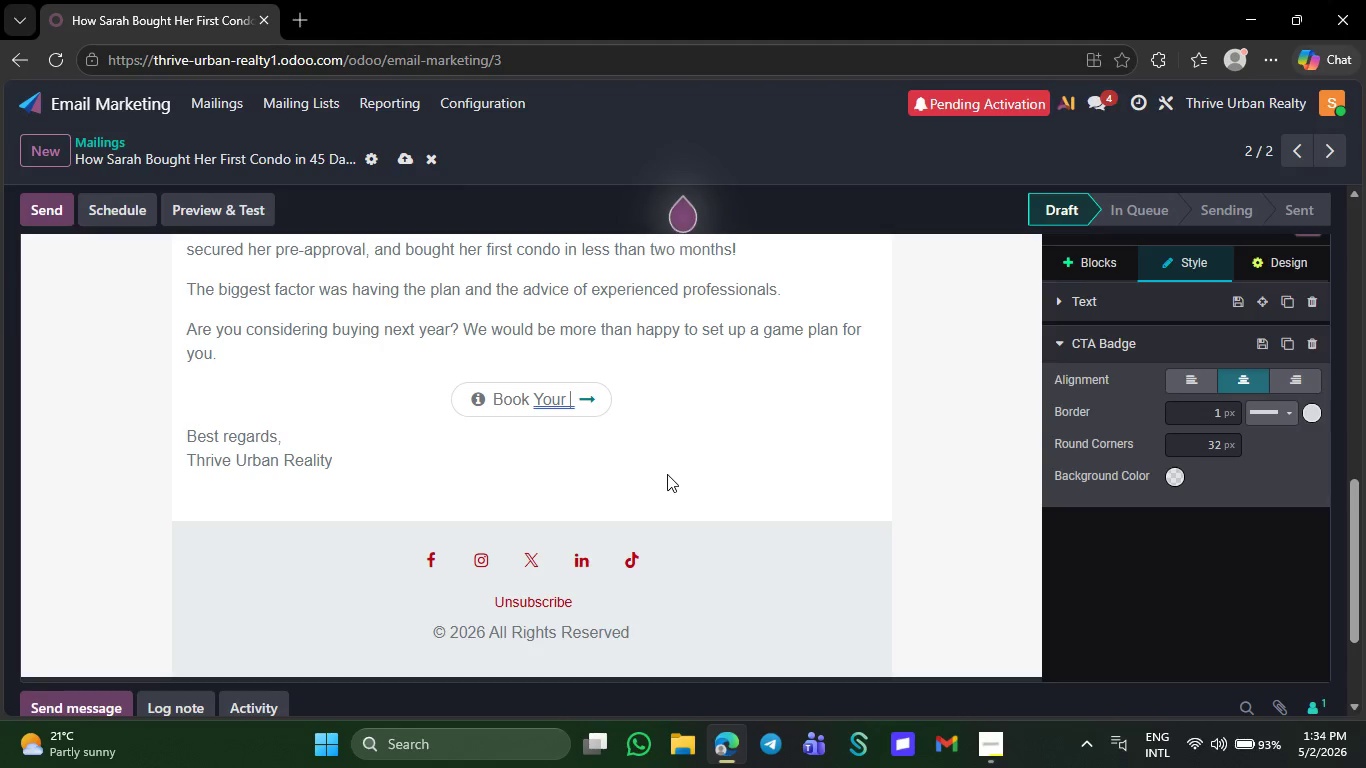 
type(15)
 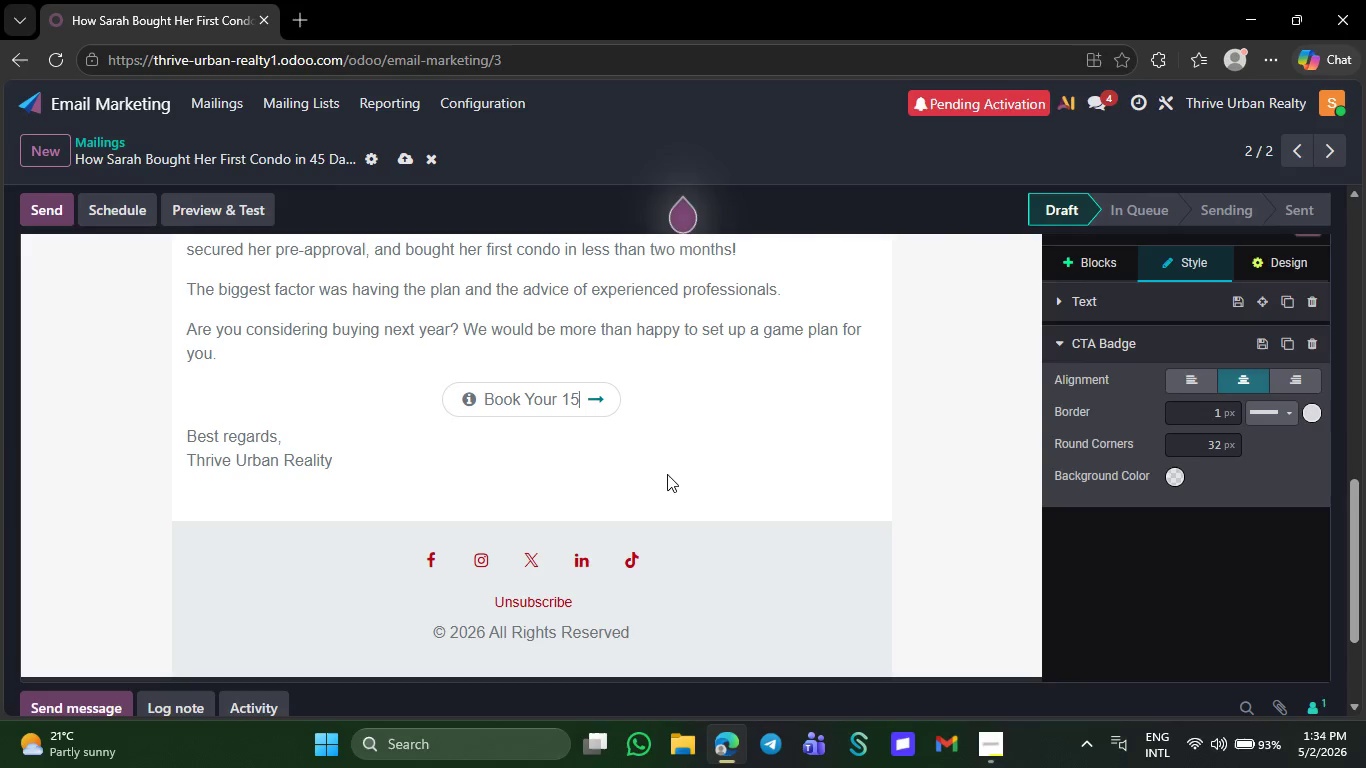 
key(Minus)
 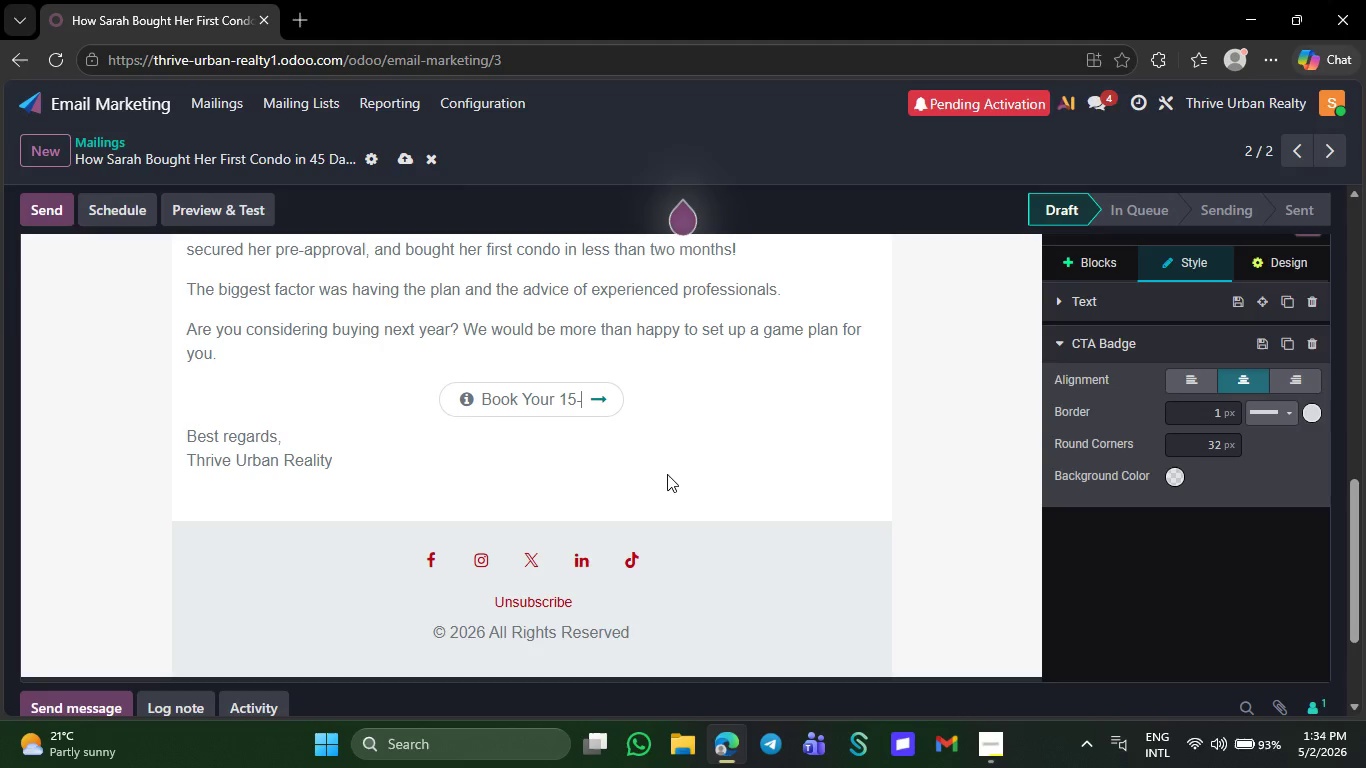 
type(Minute s)
key(Backspace)
type(Strategy c)
key(Backspace)
type(Call)
 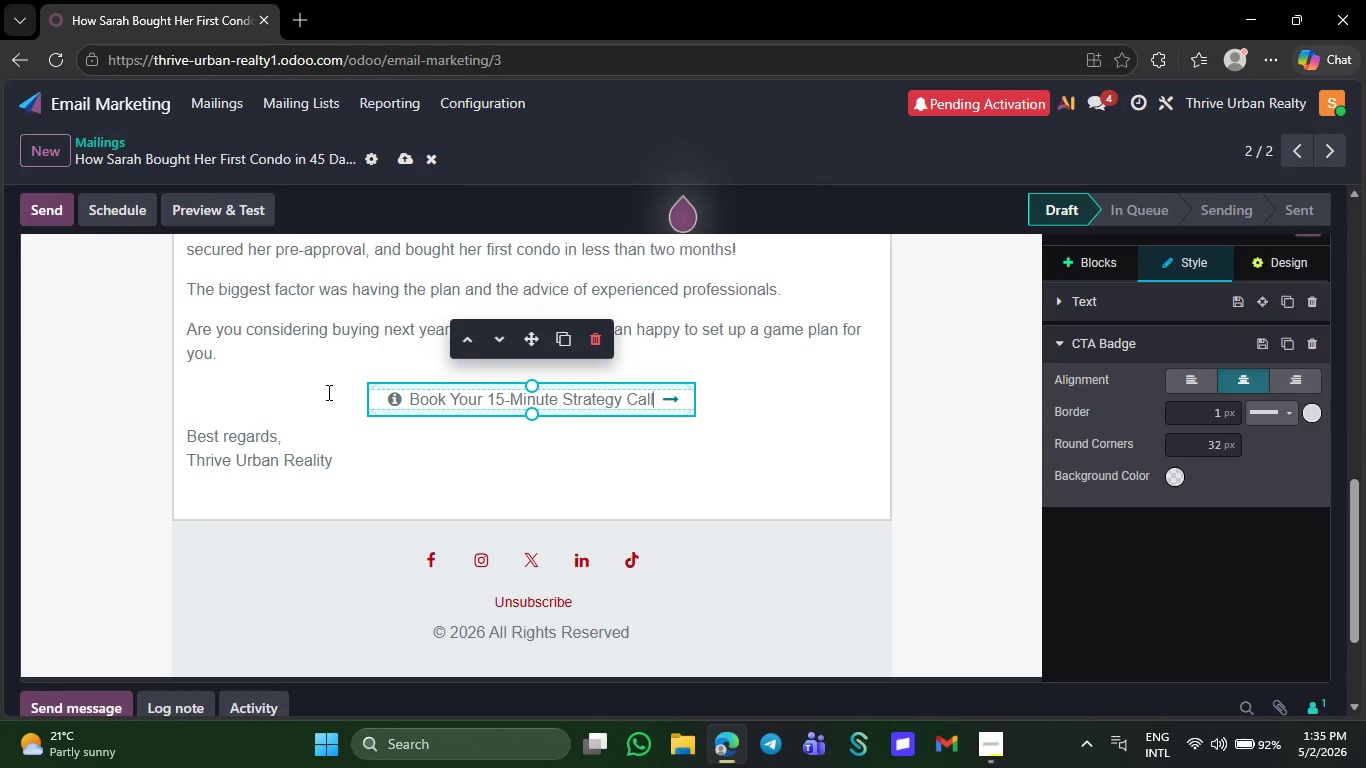 
wait(42.53)
 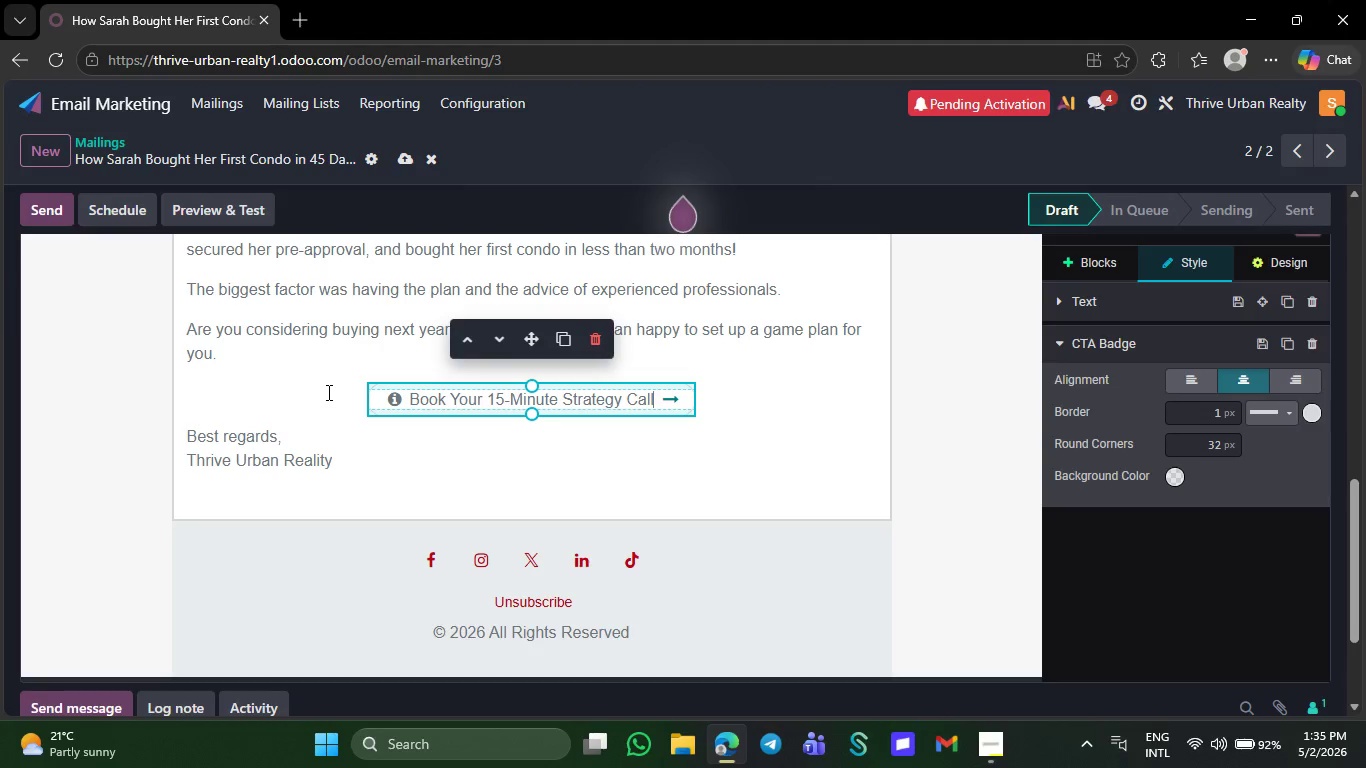 
left_click_drag(start_coordinate=[327, 392], to_coordinate=[794, 404])
 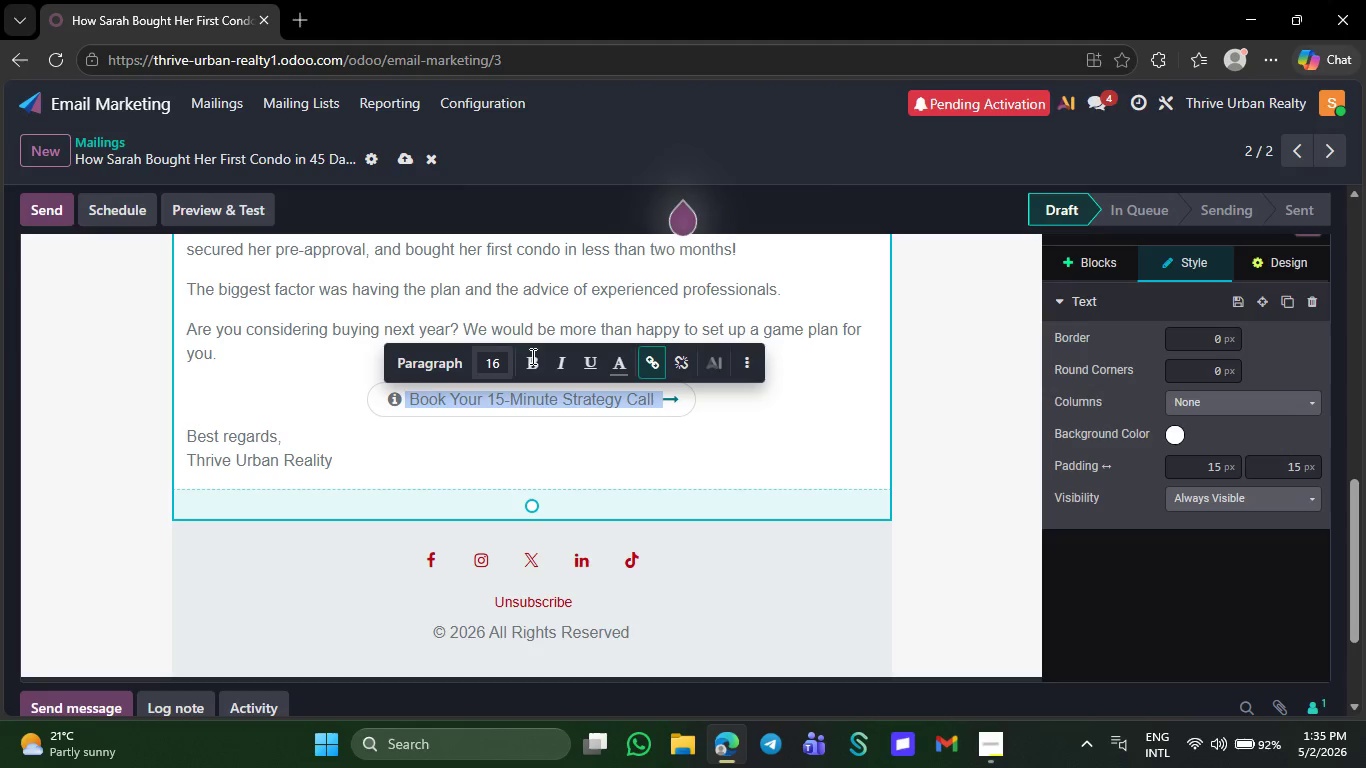 
wait(6.97)
 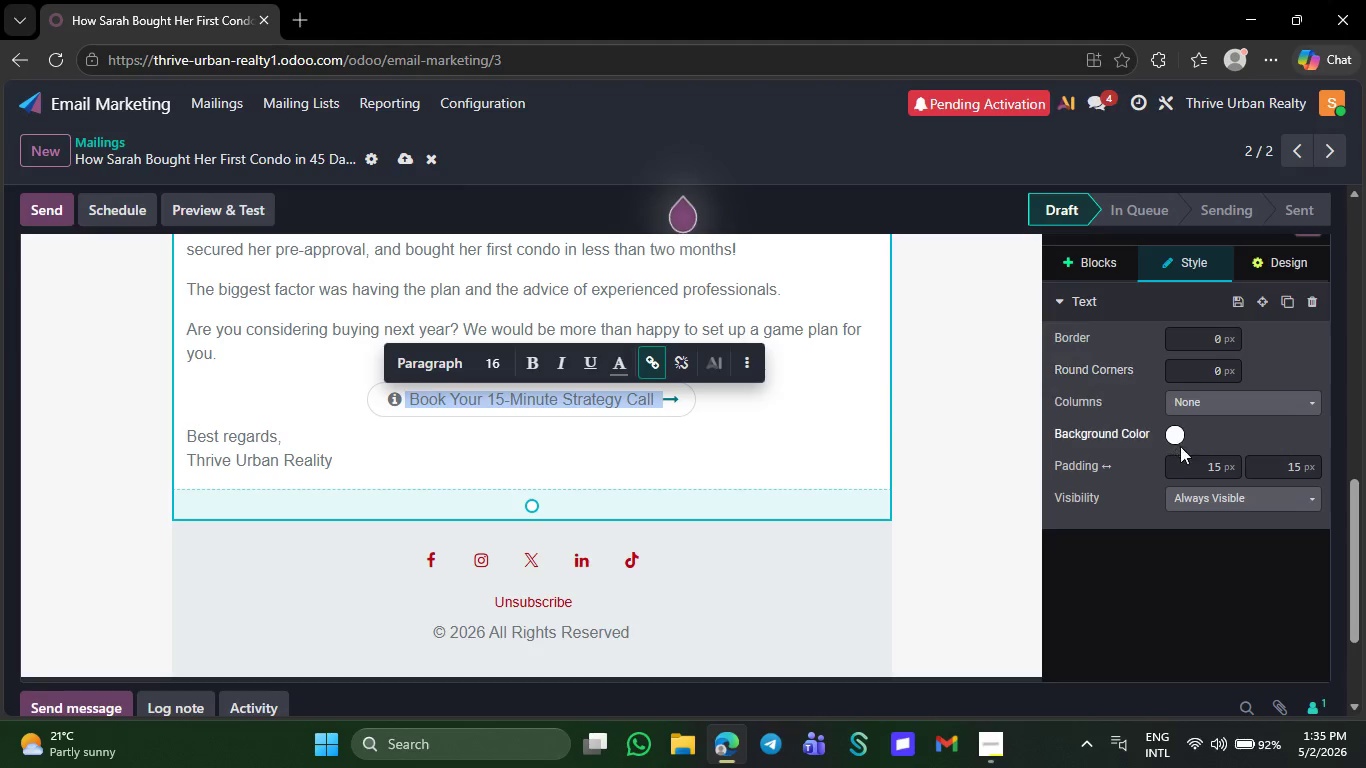 
left_click([540, 360])
 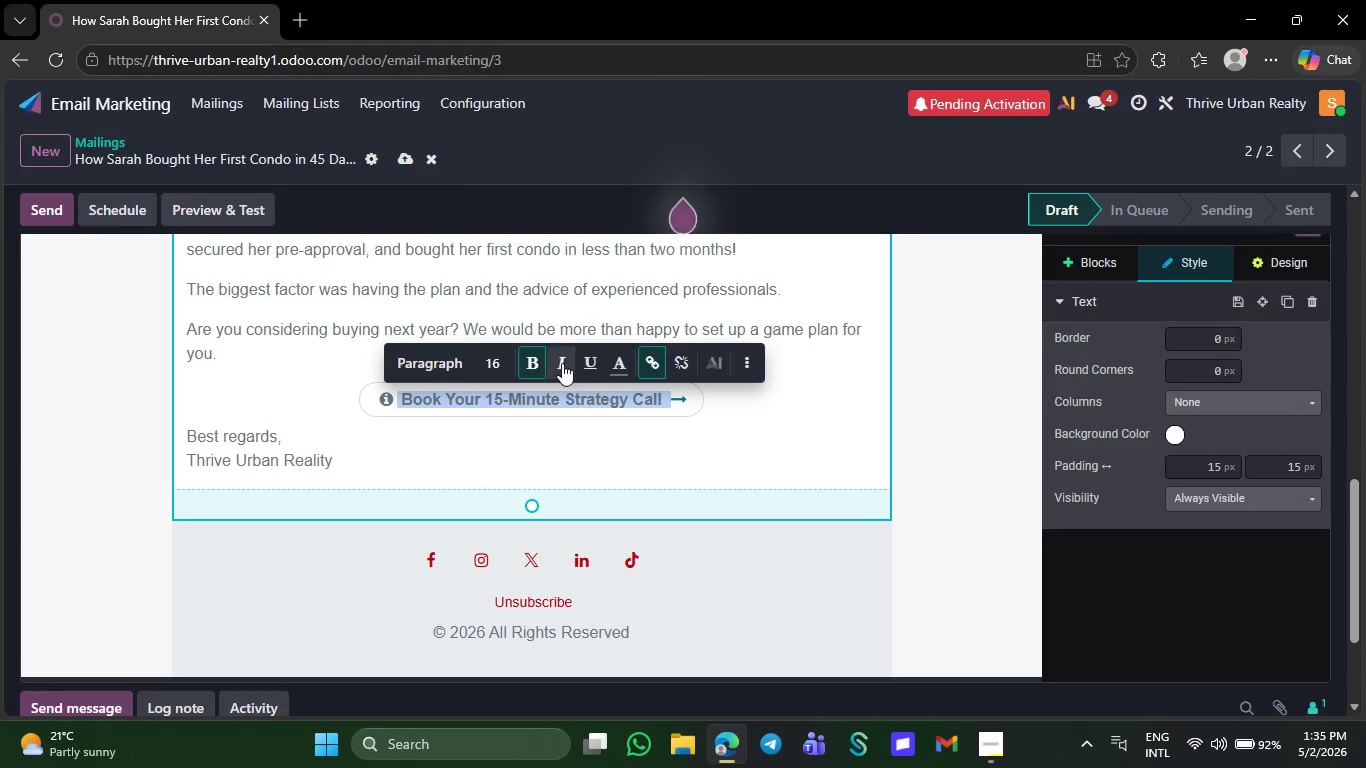 
left_click([562, 363])
 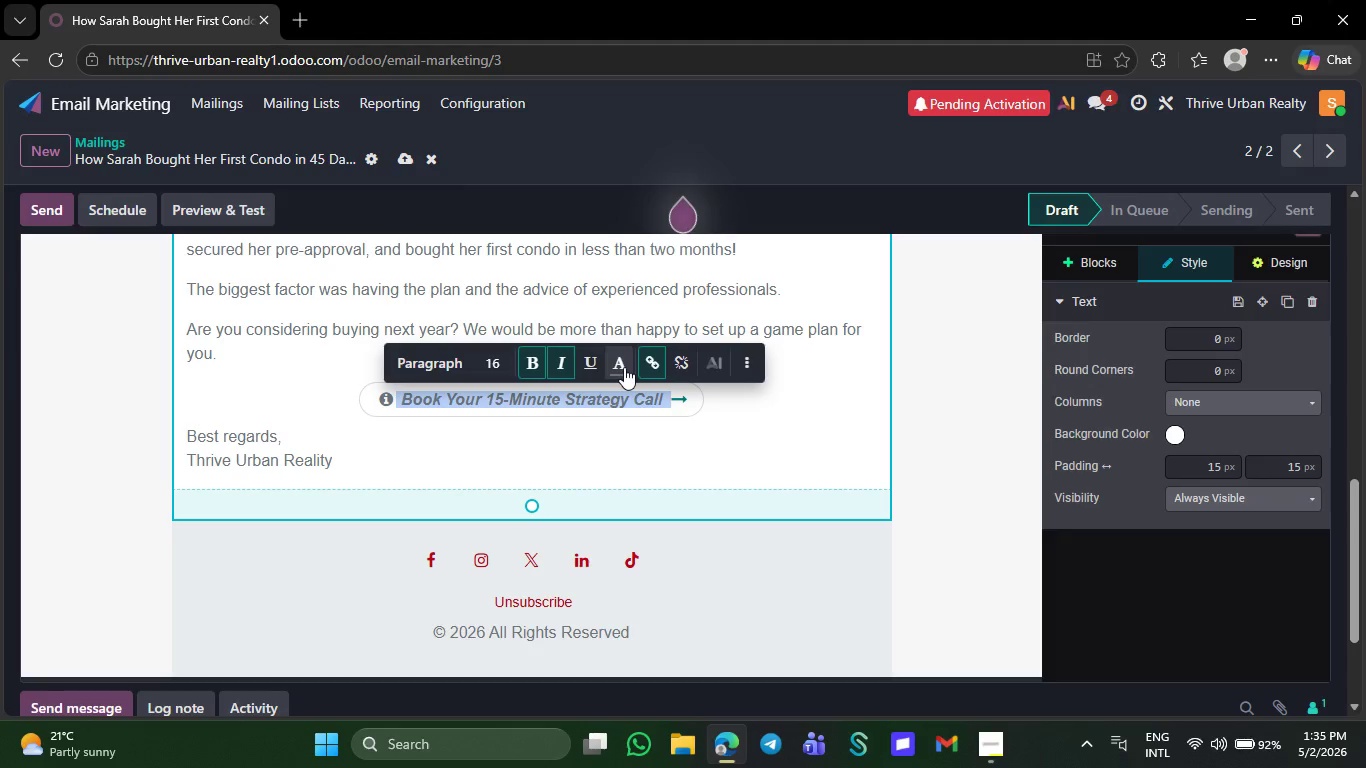 
left_click([624, 367])
 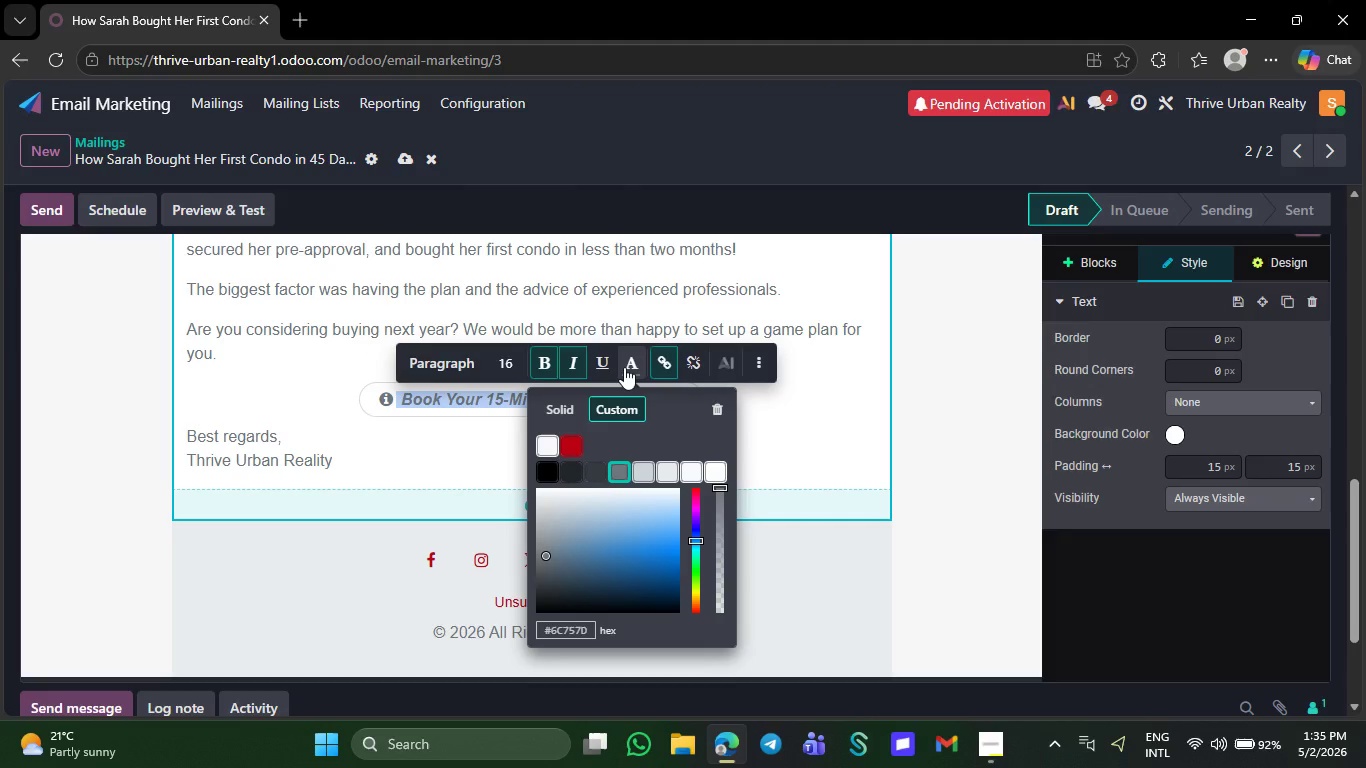 
left_click([540, 438])
 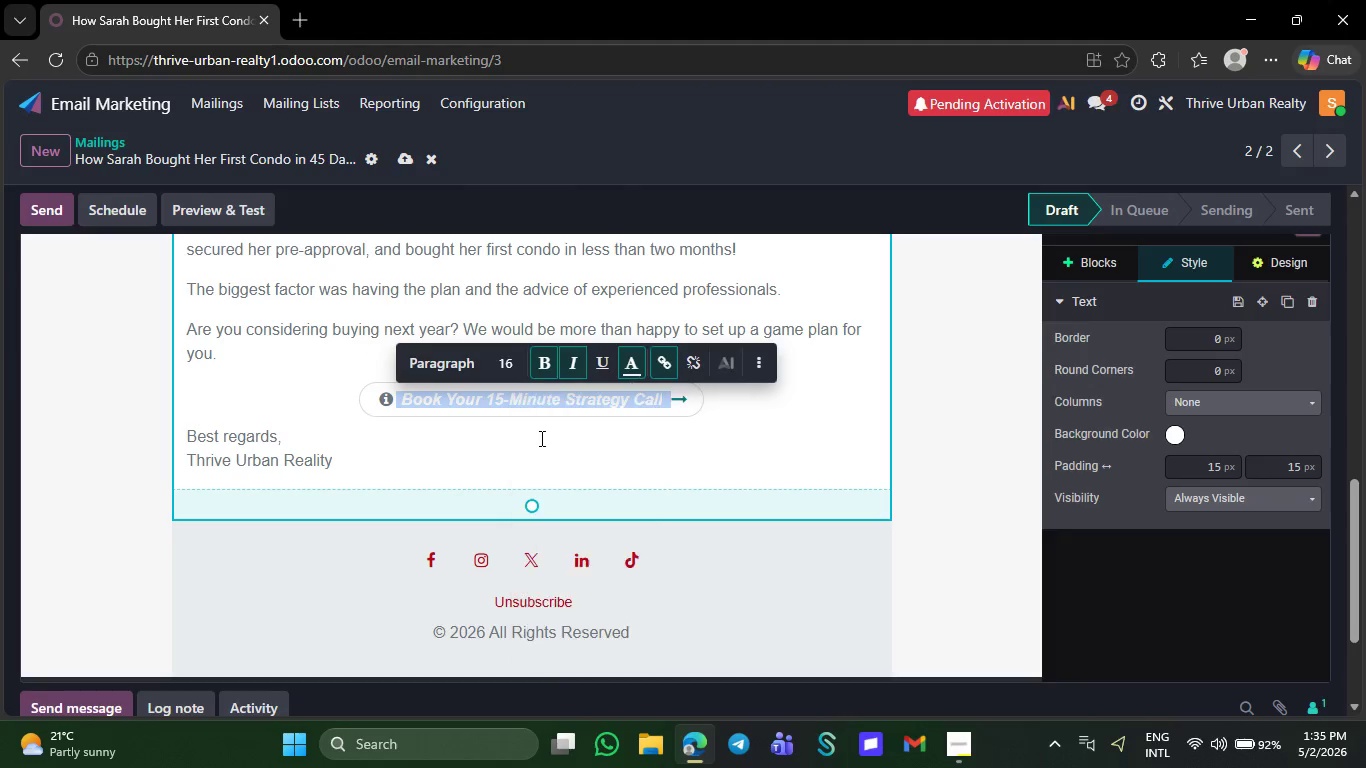 
mouse_move([528, 429])
 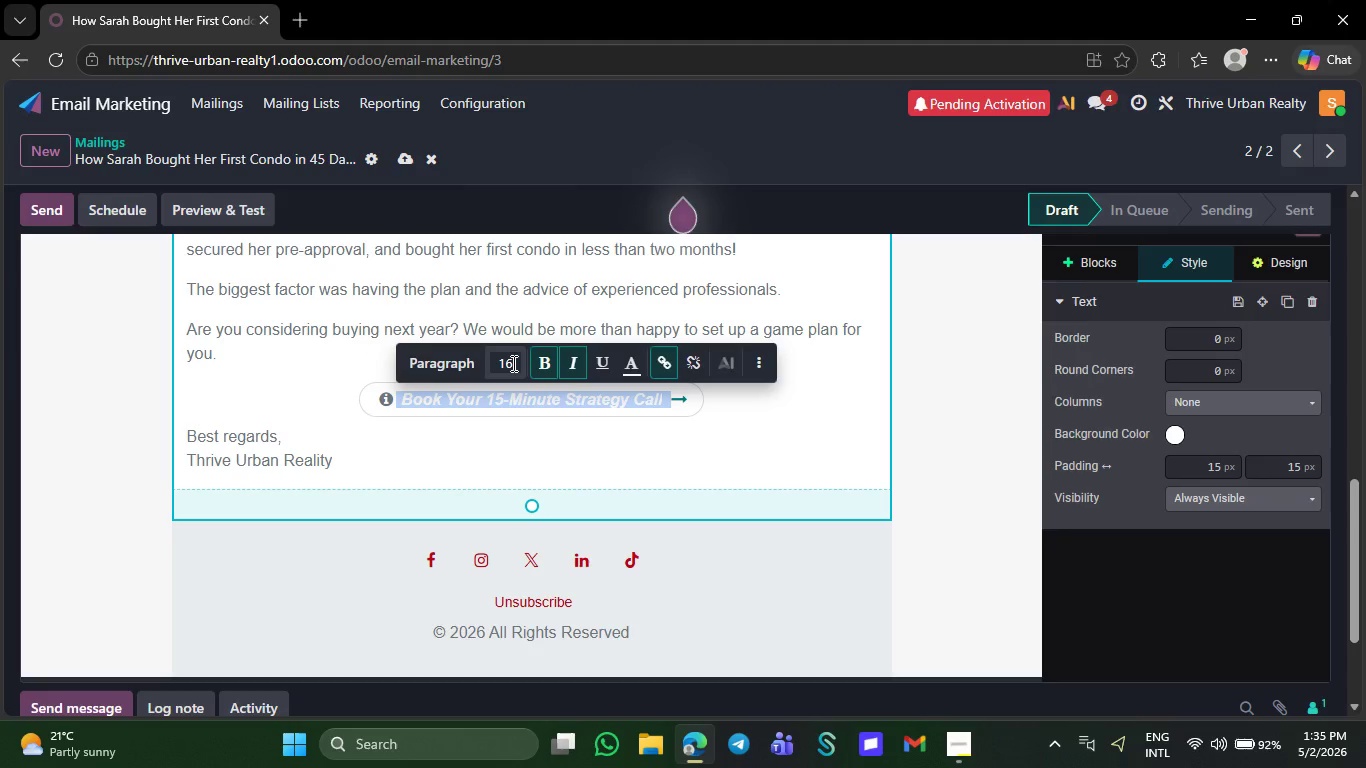 
left_click([512, 363])
 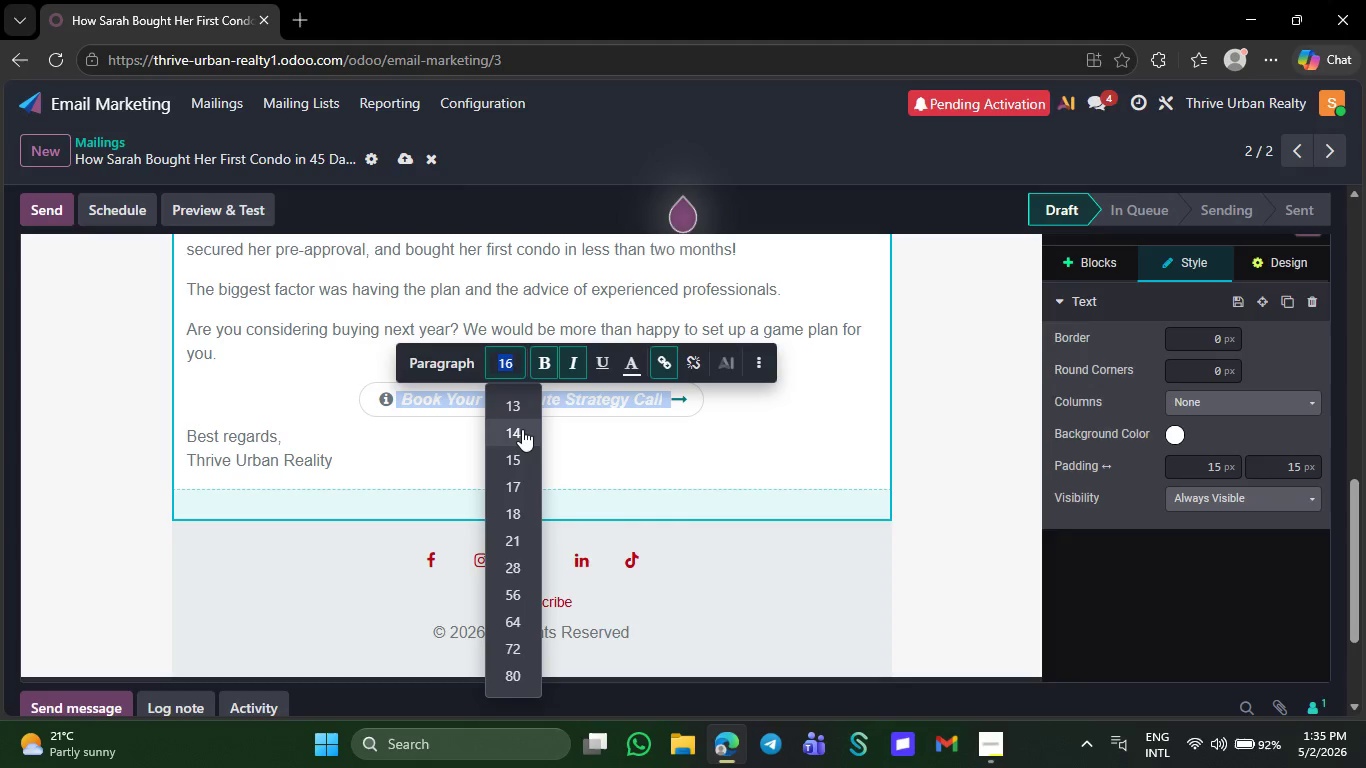 
left_click([522, 429])
 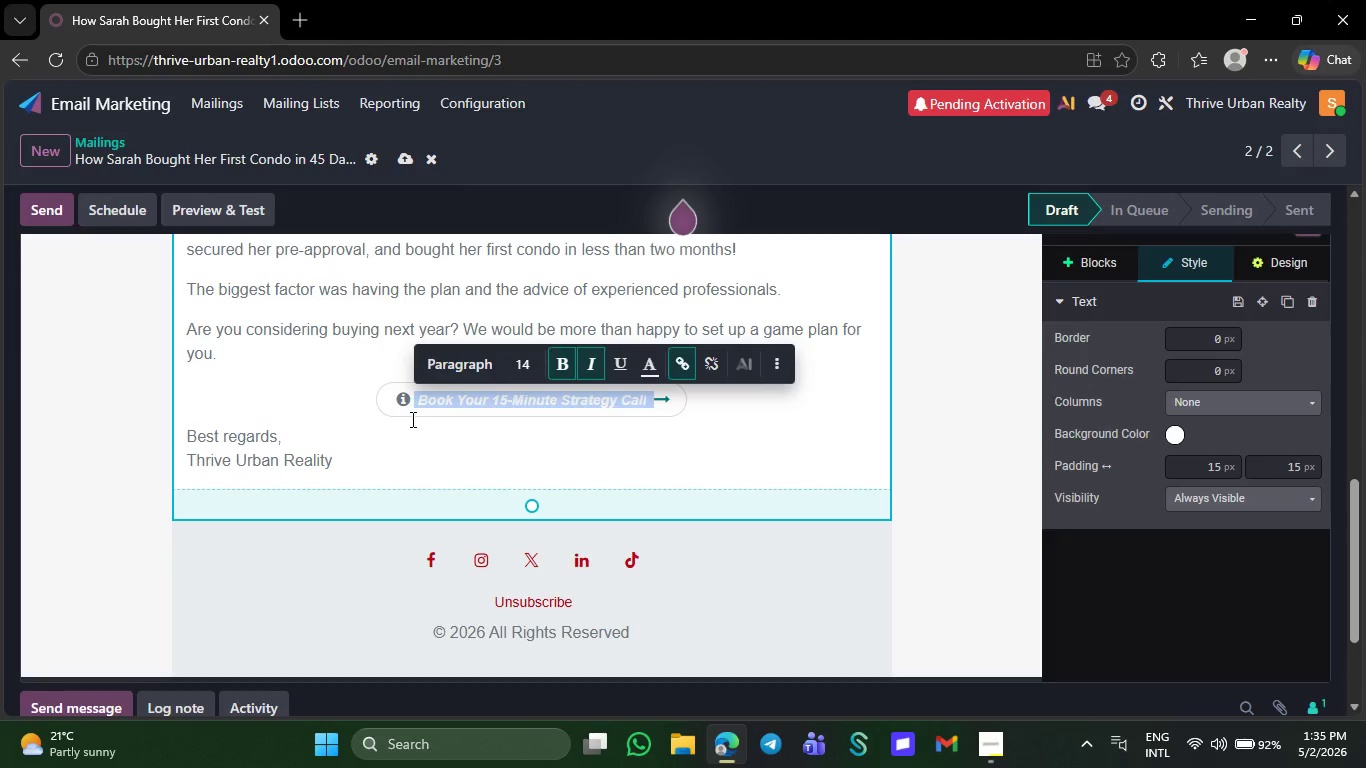 
left_click([341, 394])
 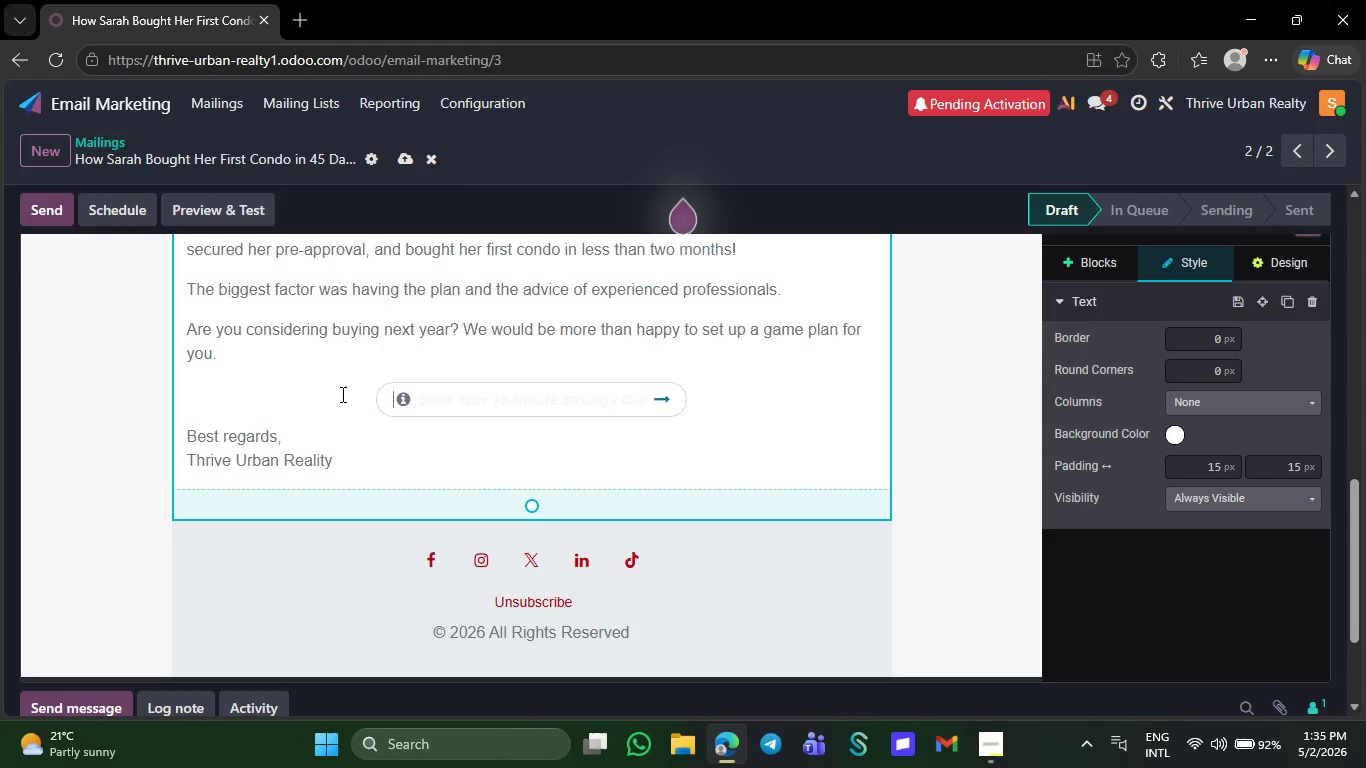 
left_click_drag(start_coordinate=[338, 395], to_coordinate=[797, 401])
 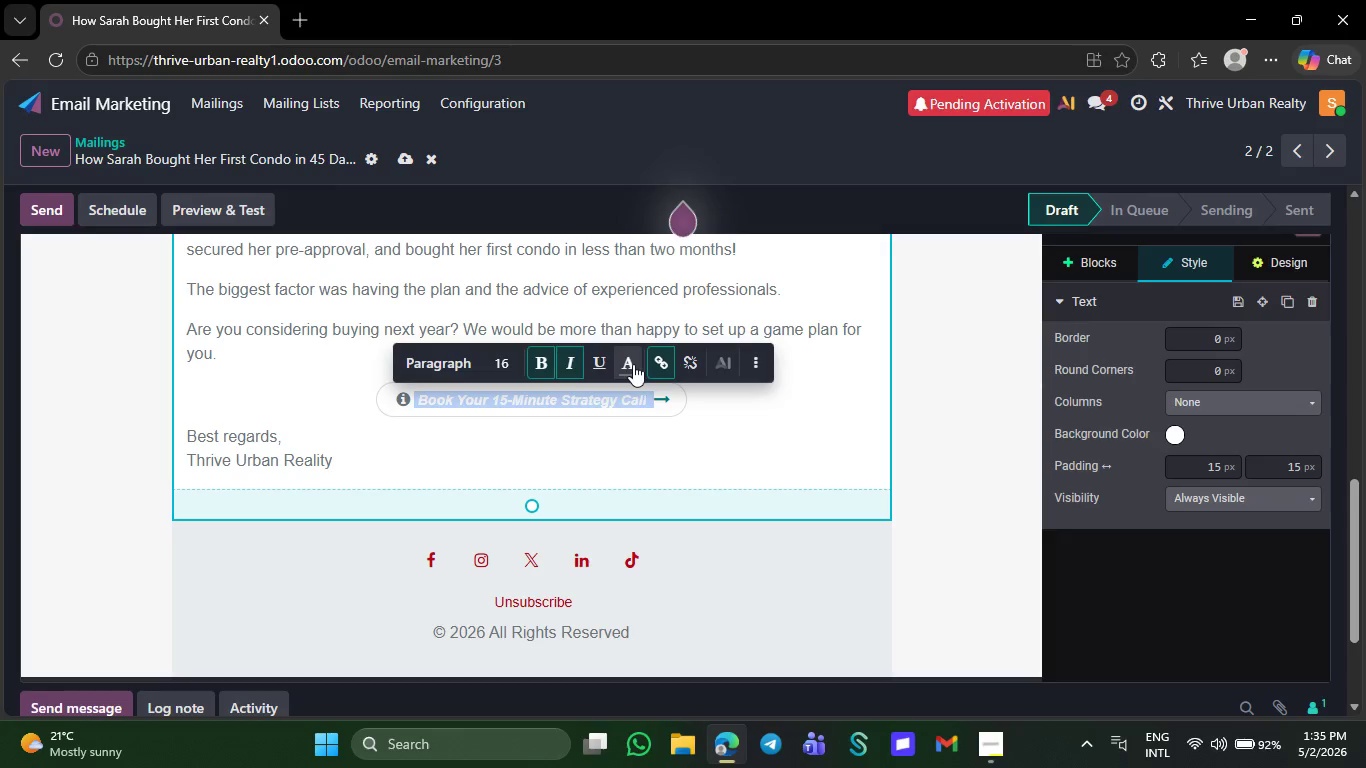 
left_click([633, 363])
 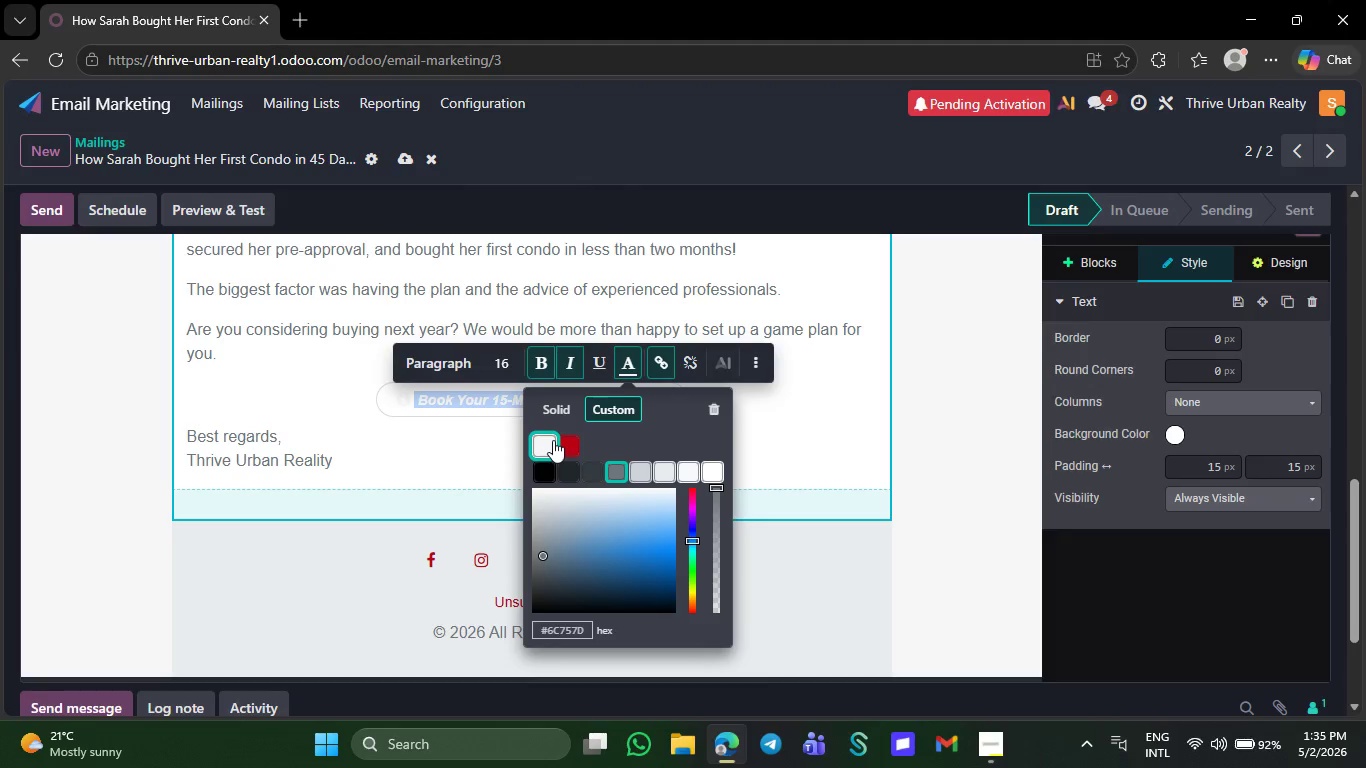 
left_click([553, 440])
 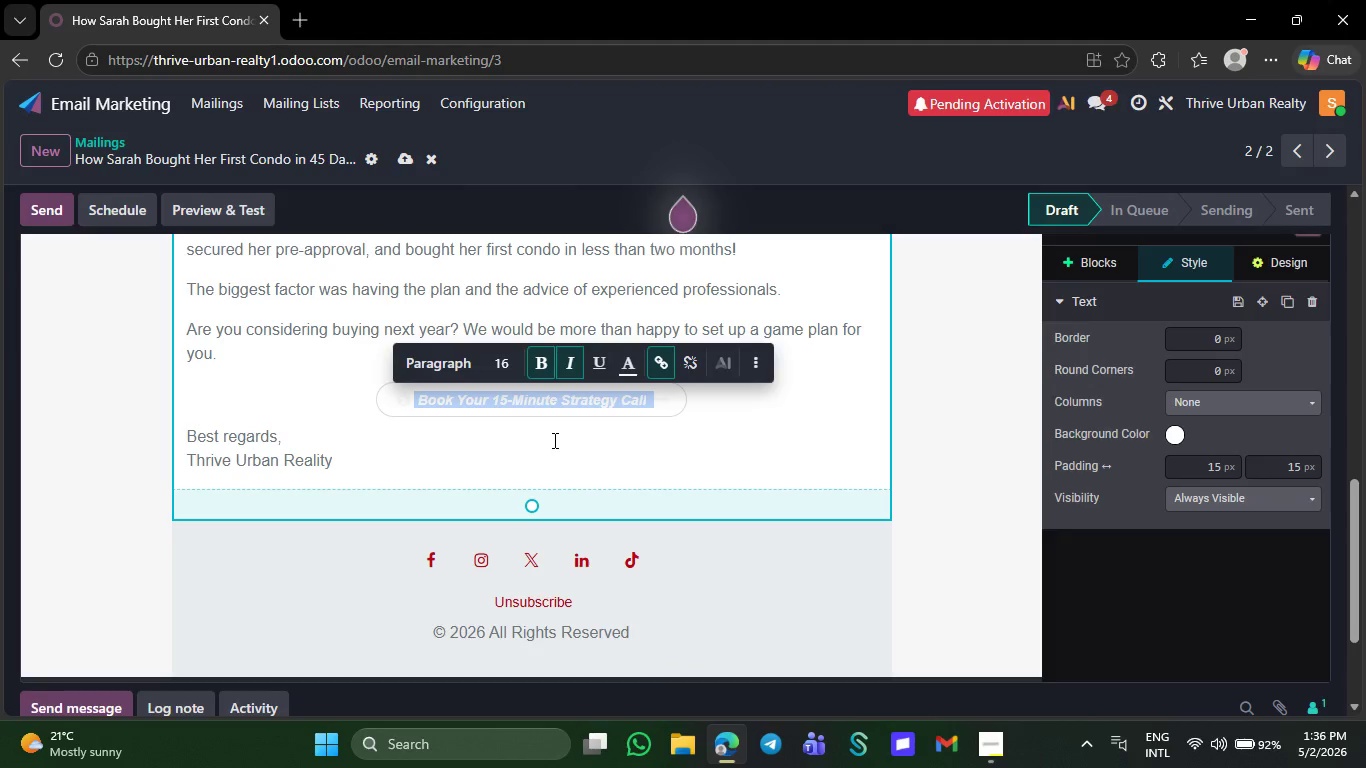 
left_click([607, 447])
 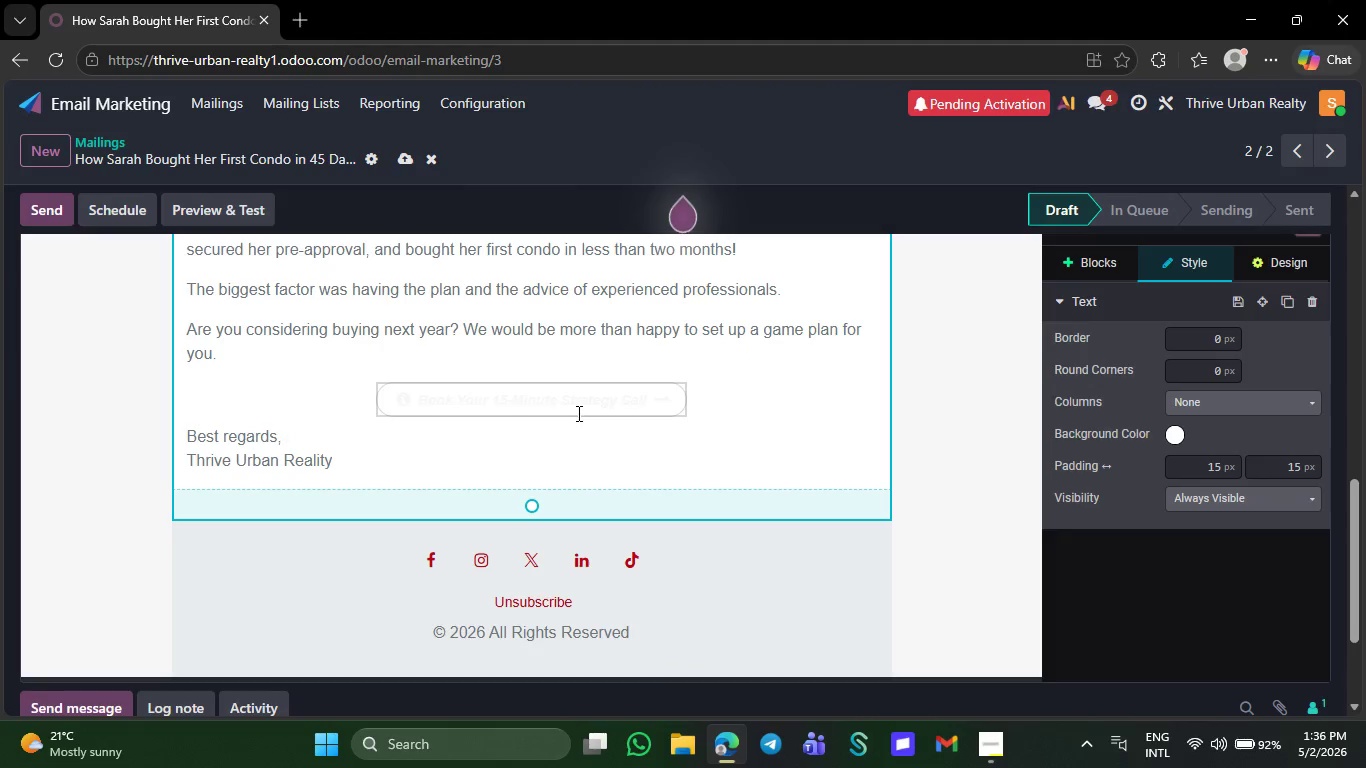 
double_click([577, 413])
 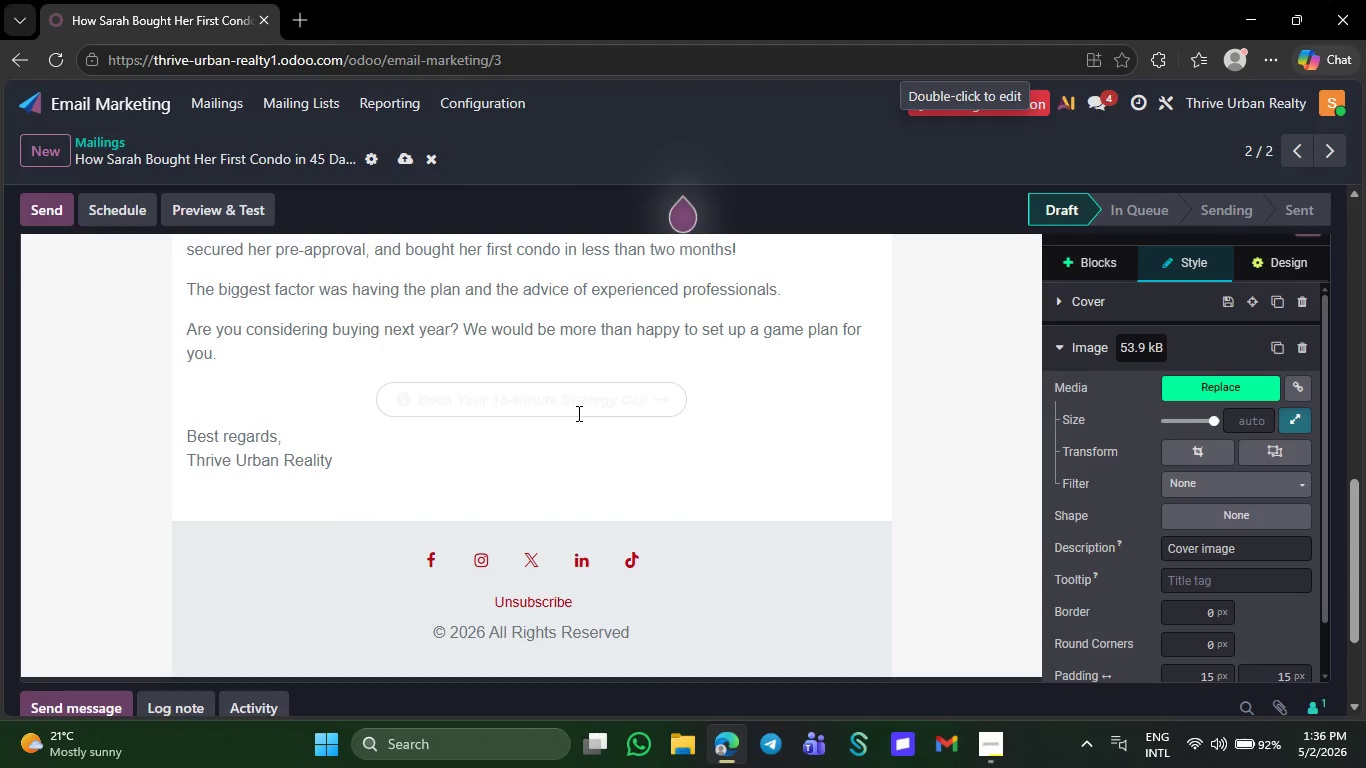 
double_click([577, 413])
 